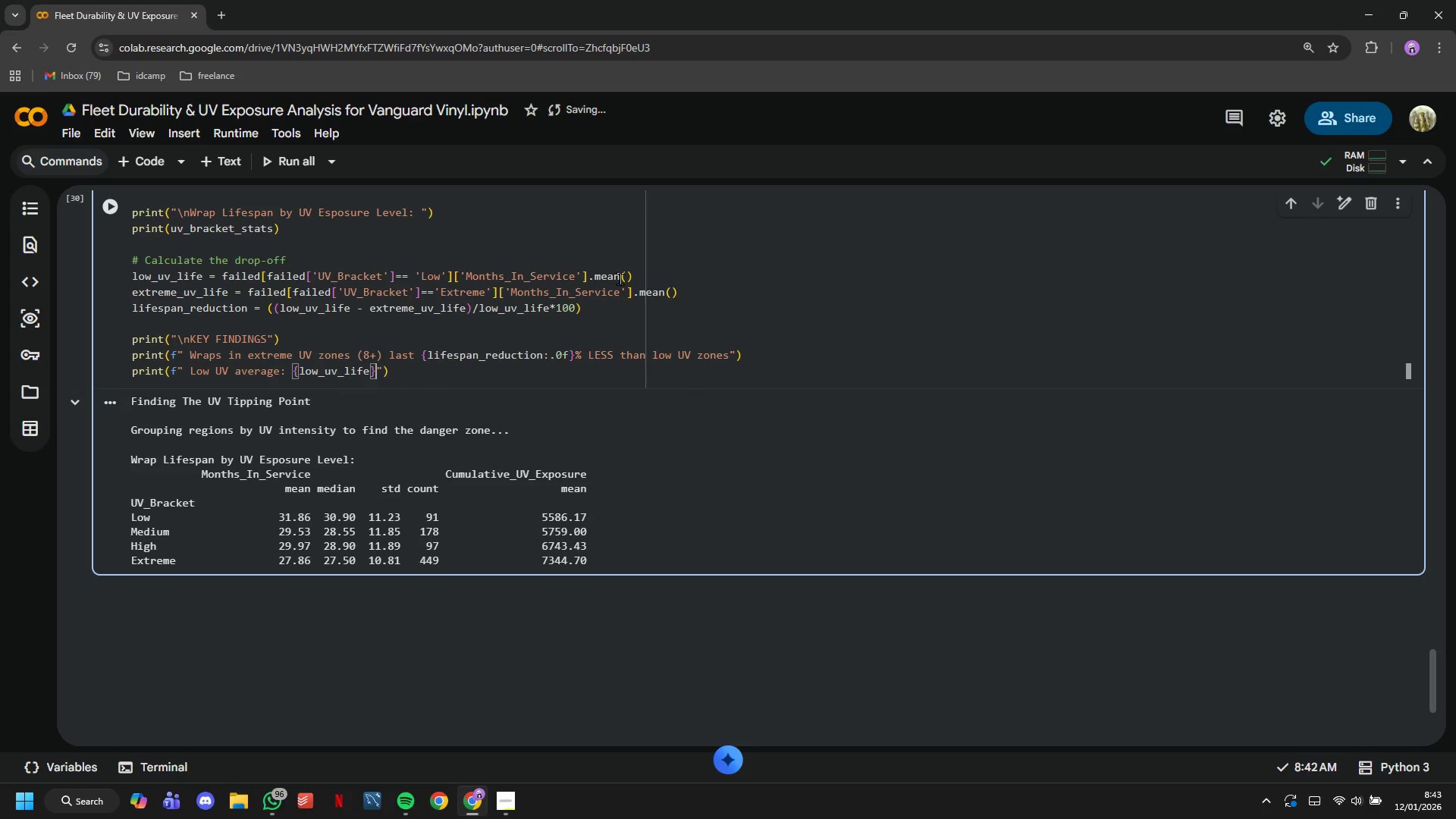 
key(ArrowLeft)
 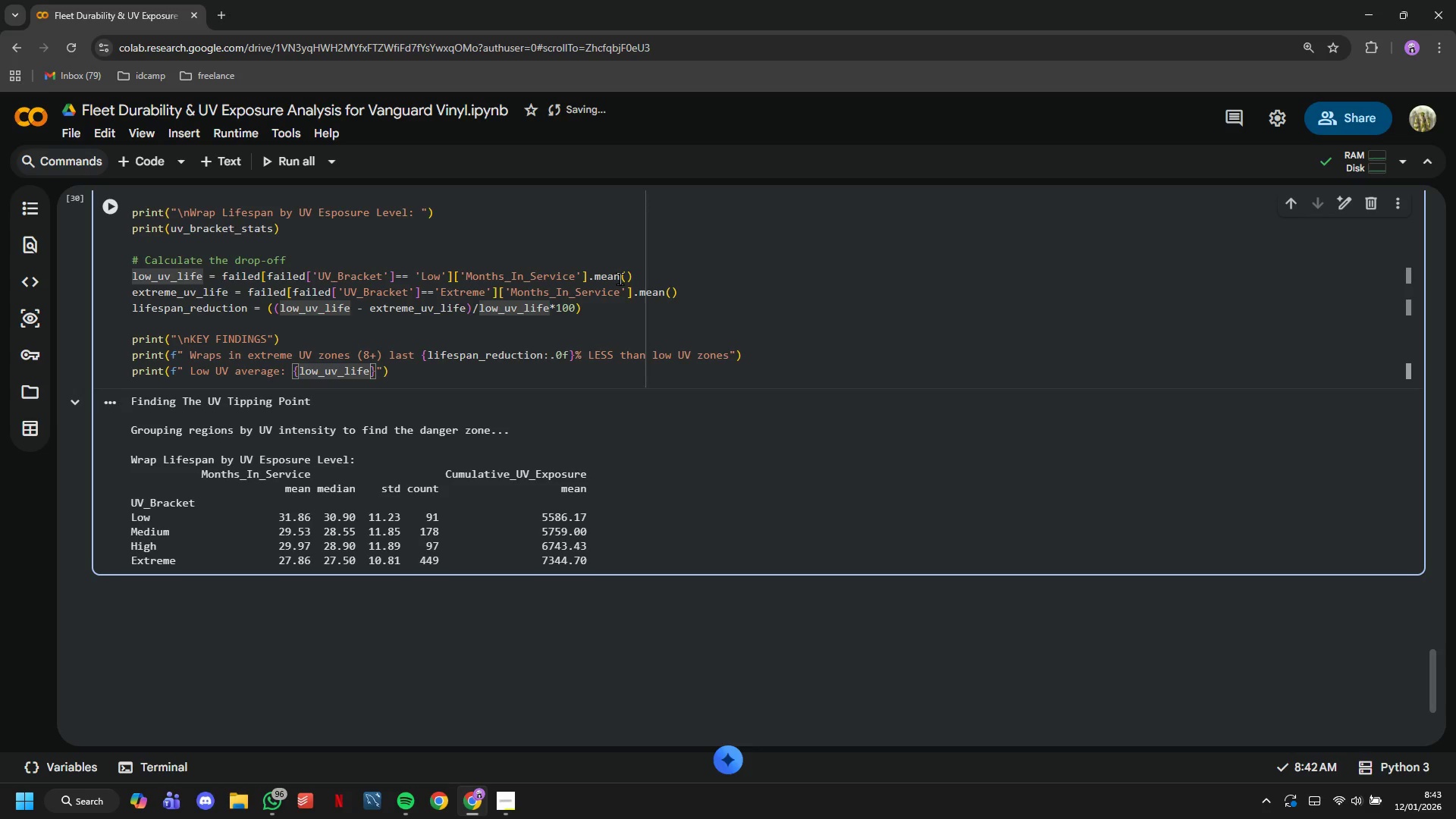 
type(:.1f)
 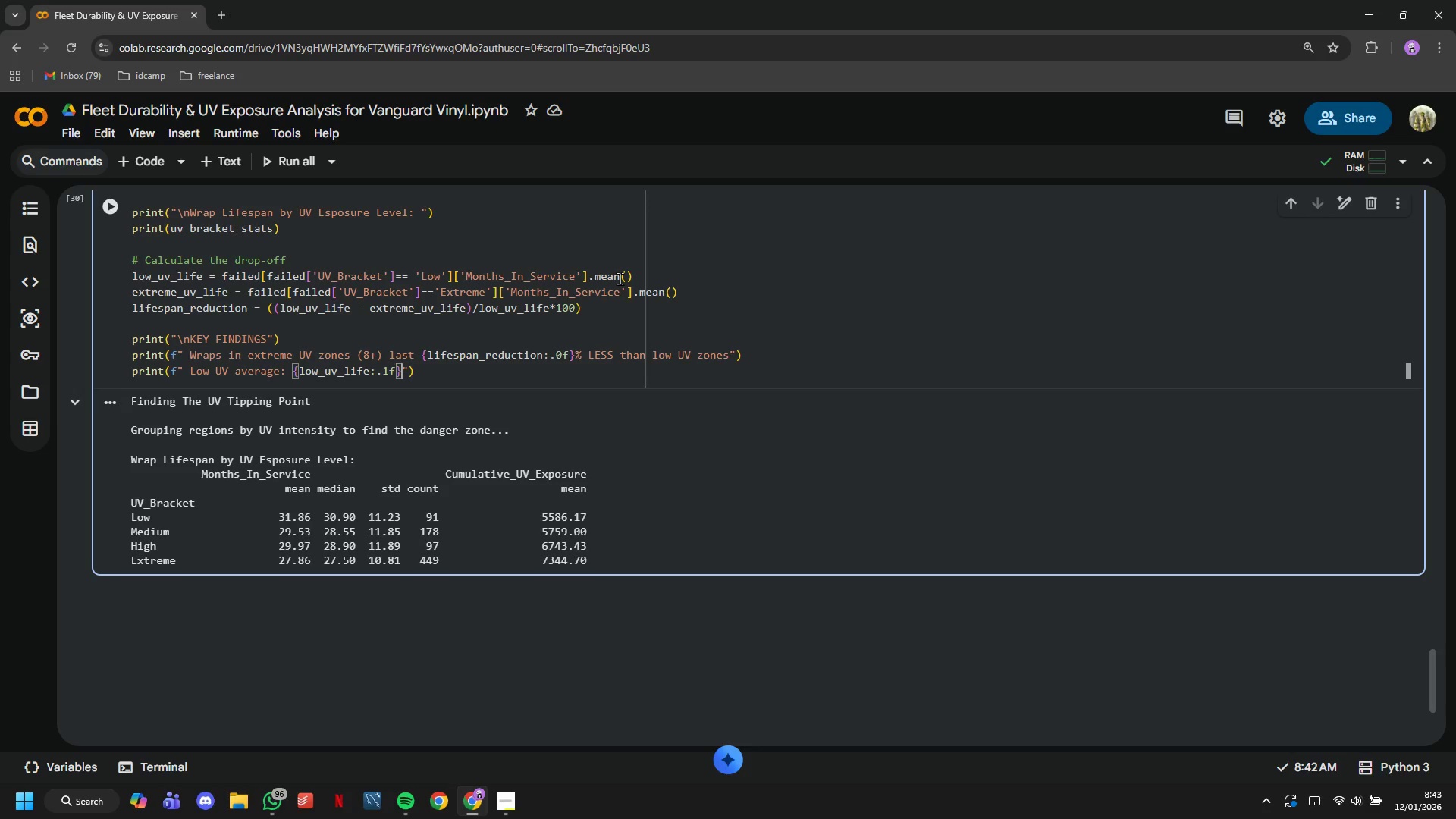 
key(ArrowRight)
 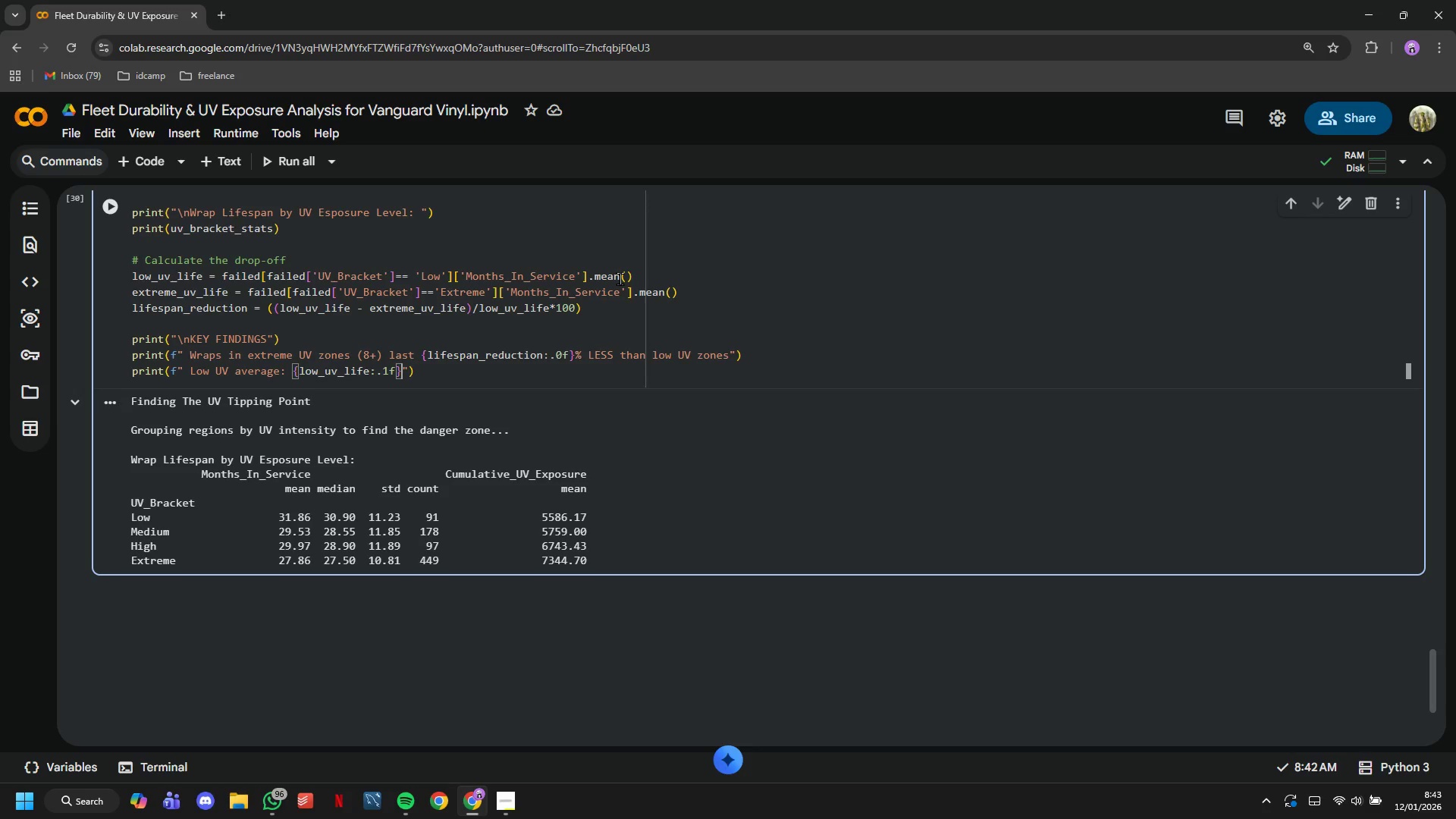 
type( months)
 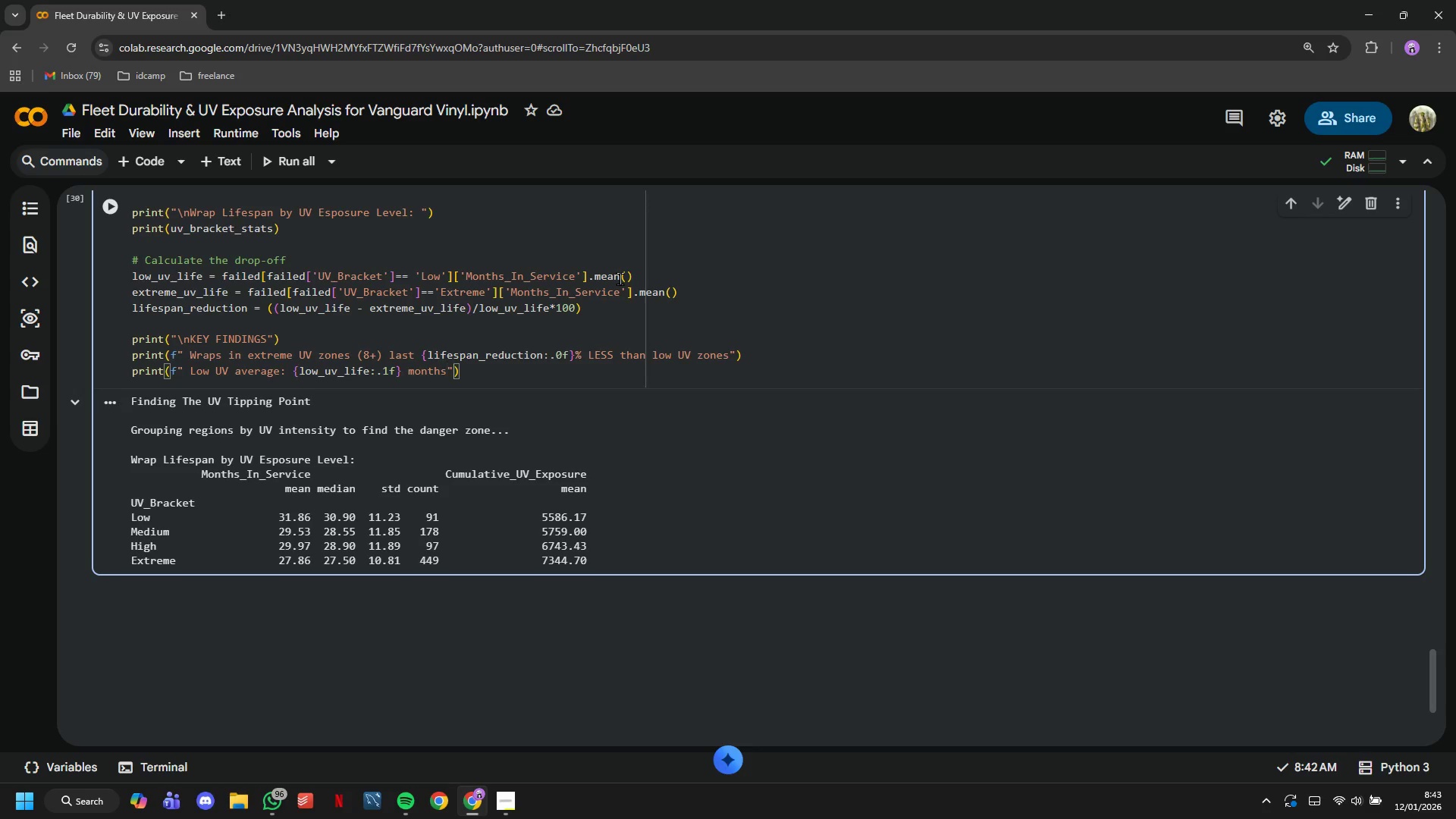 
key(ArrowRight)
 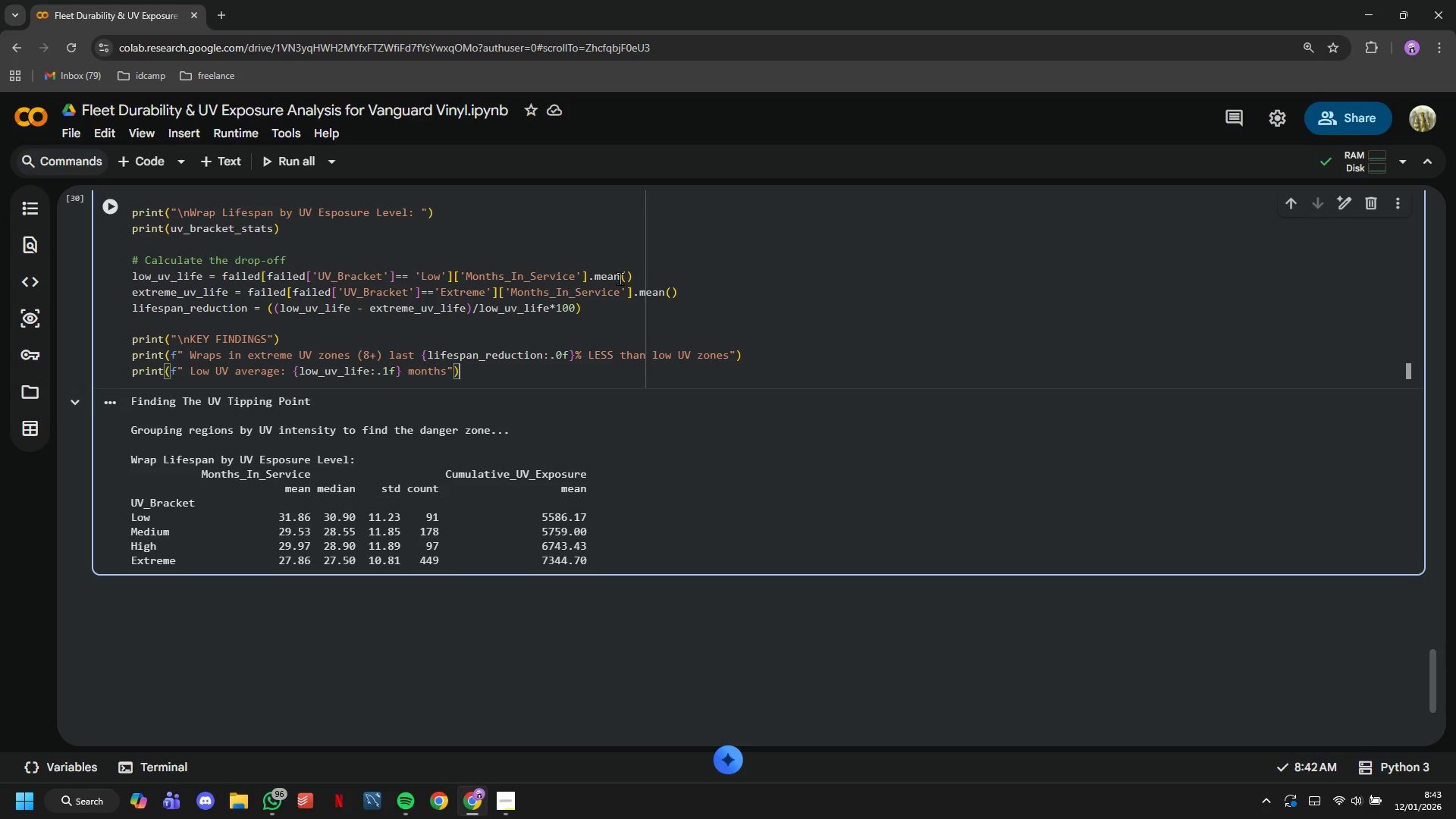 
key(ArrowRight)
 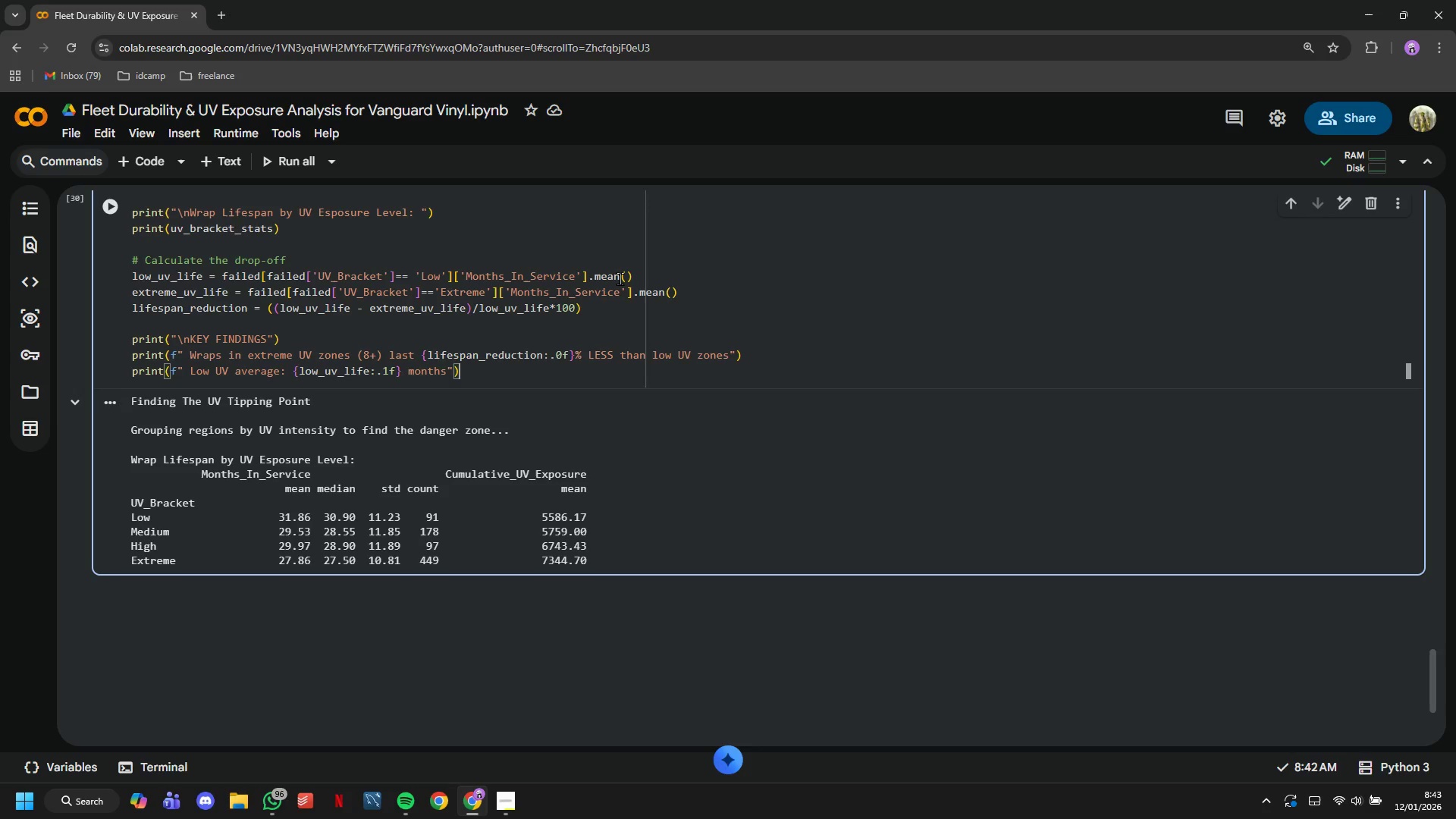 
key(Enter)
 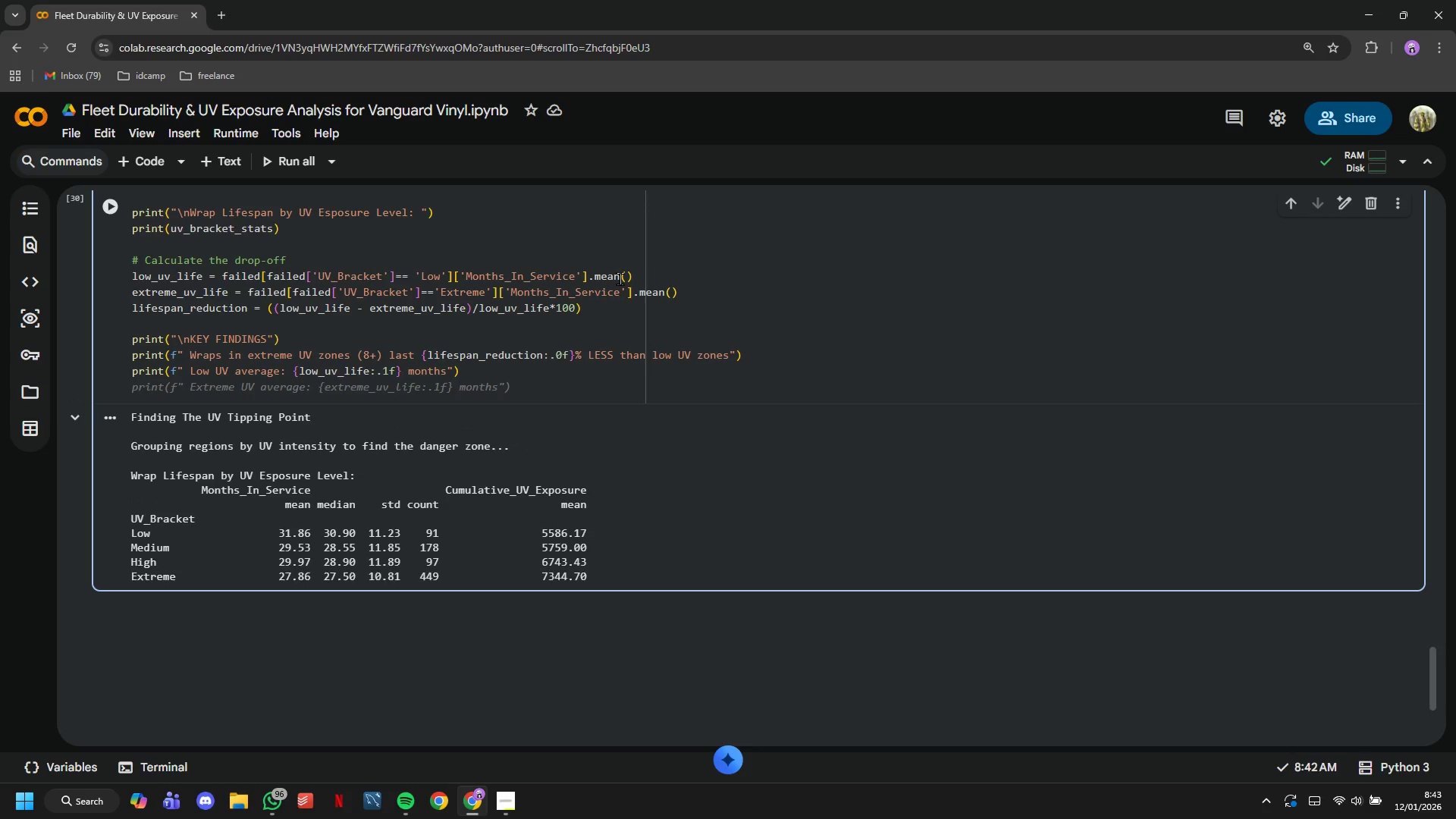 
key(Tab)
 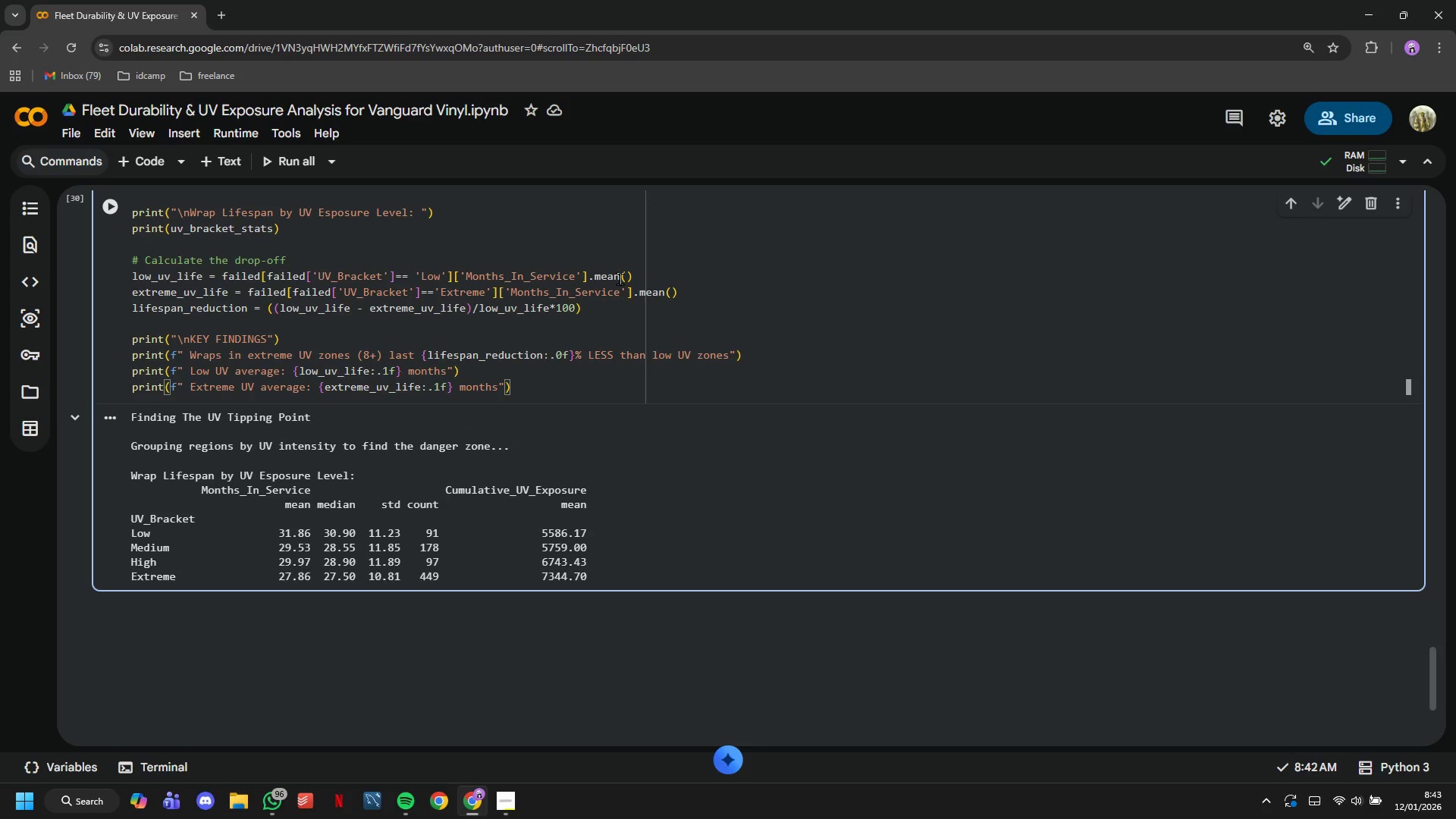 
key(Enter)
 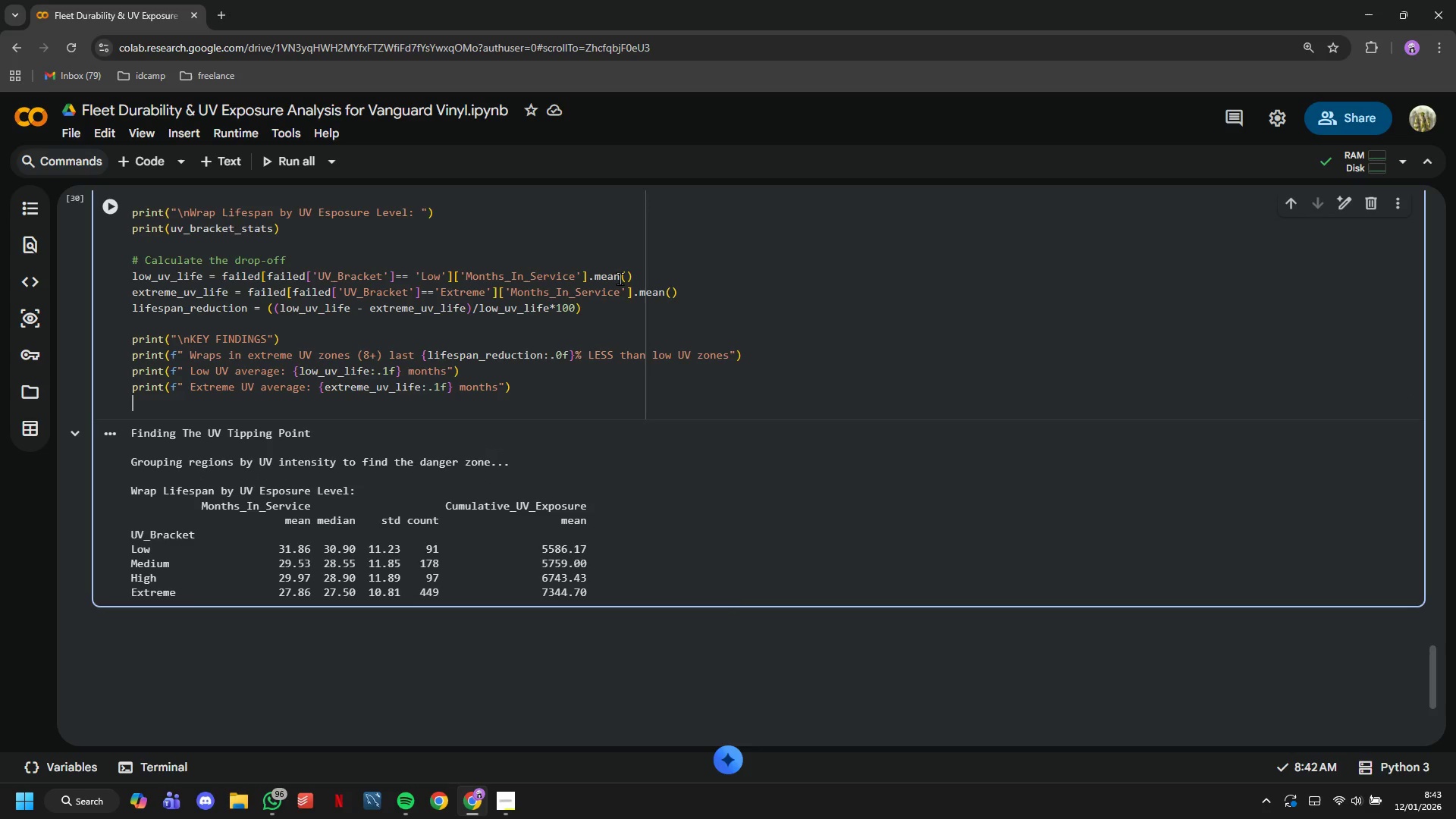 
type(print(" Difference: )
 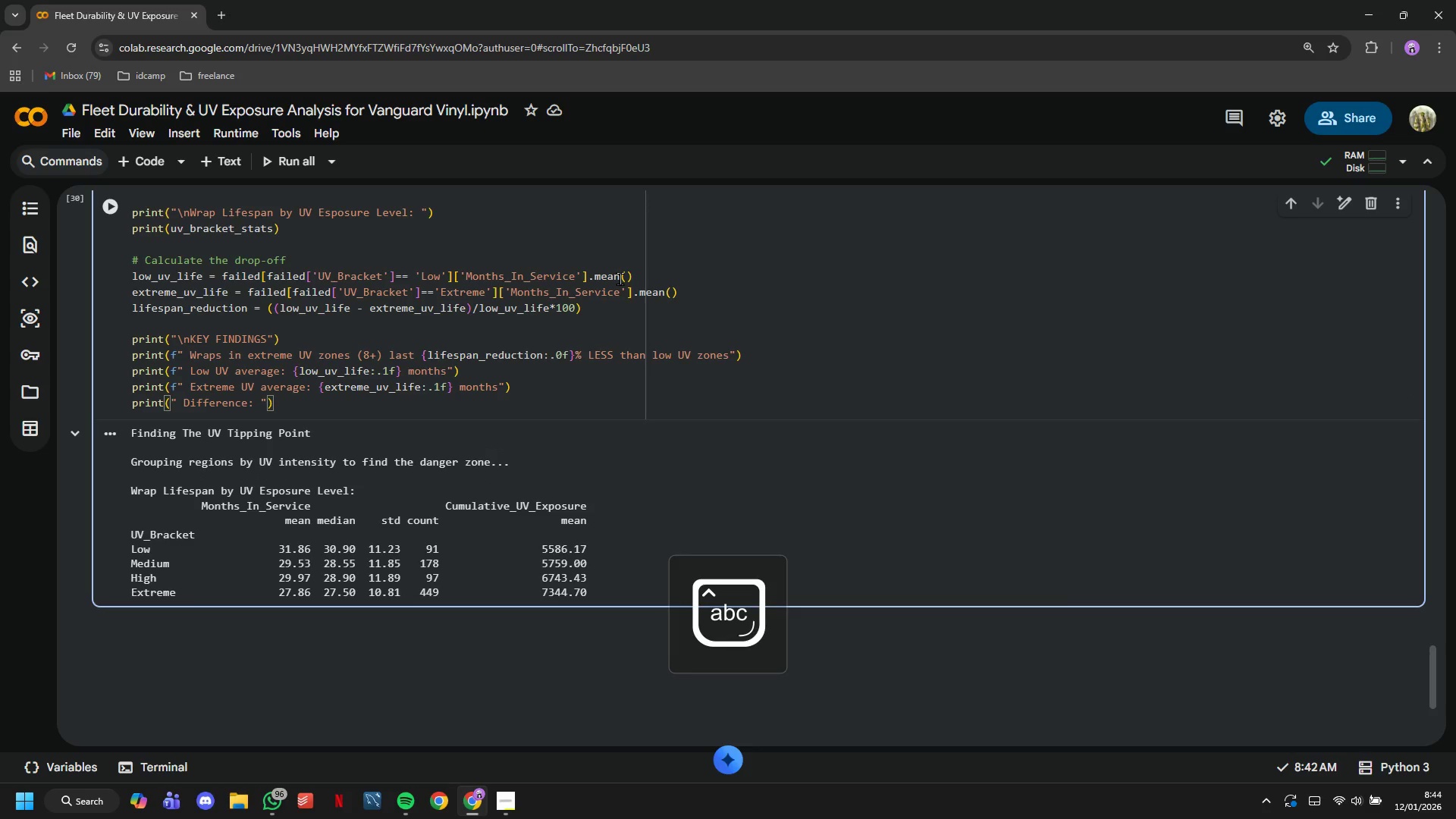 
hold_key(key=ShiftLeft, duration=1.51)
 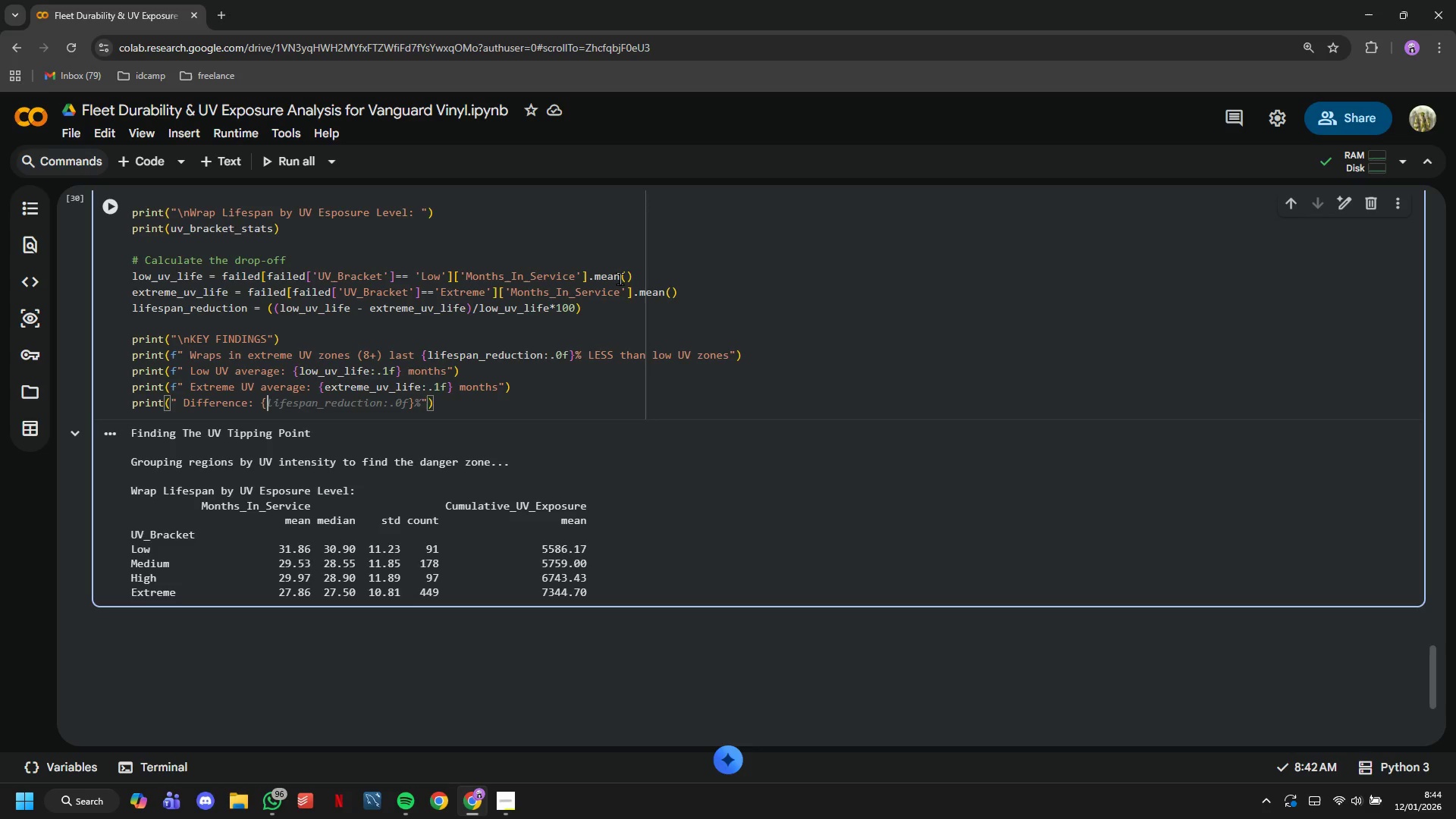 
key(Shift+ShiftLeft)
 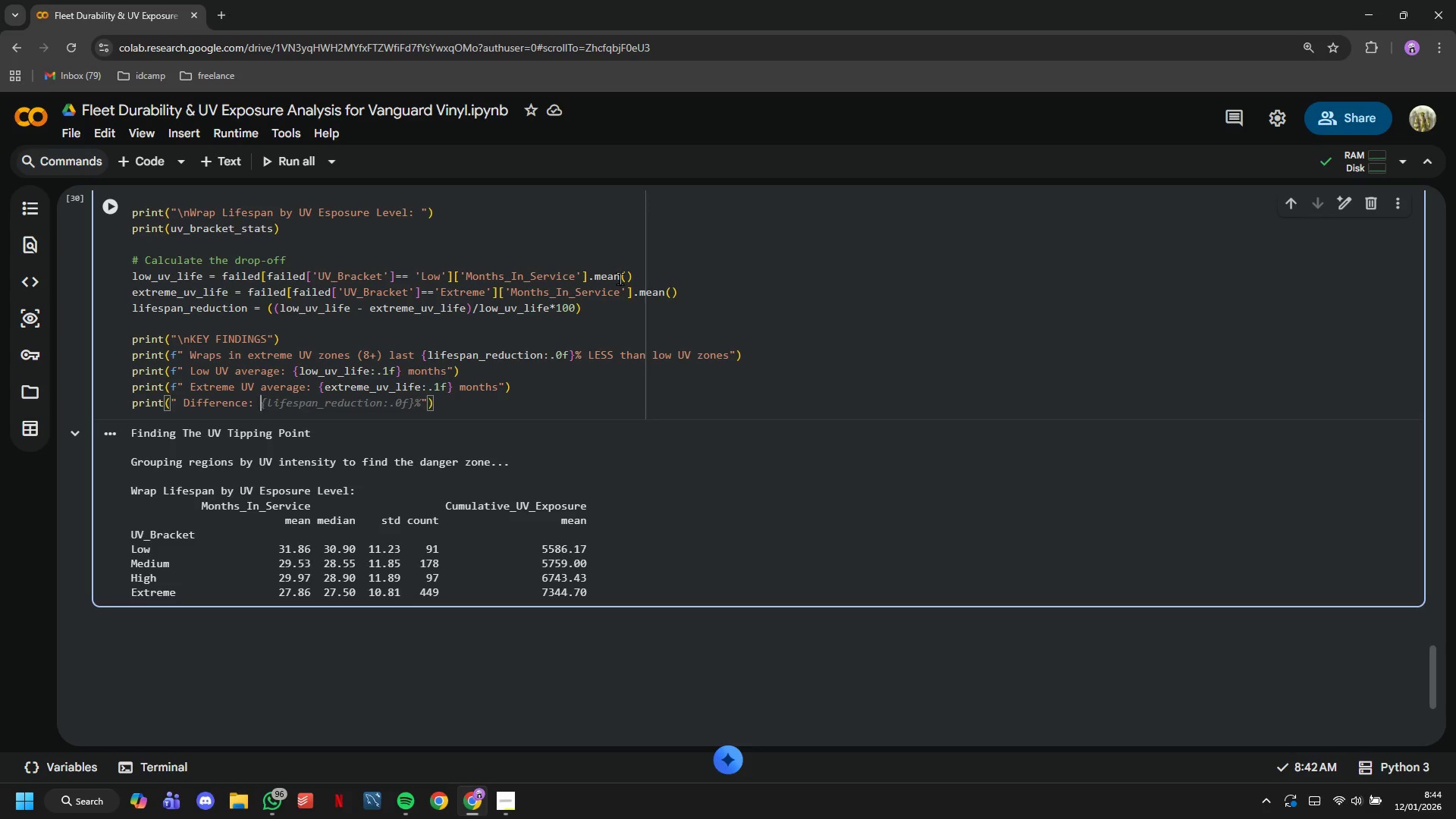 
key(Shift+ShiftLeft)
 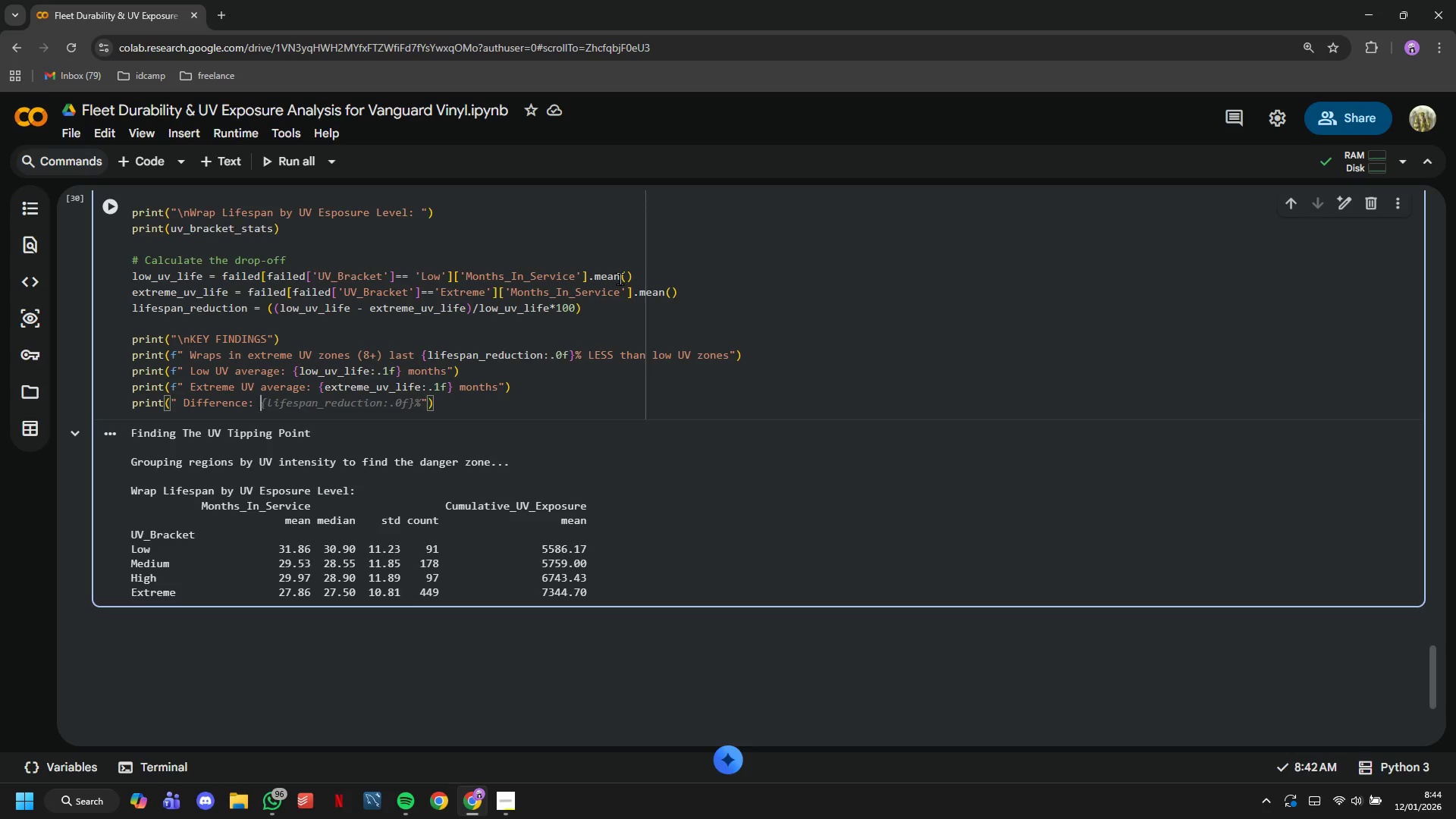 
key(Shift+ShiftLeft)
 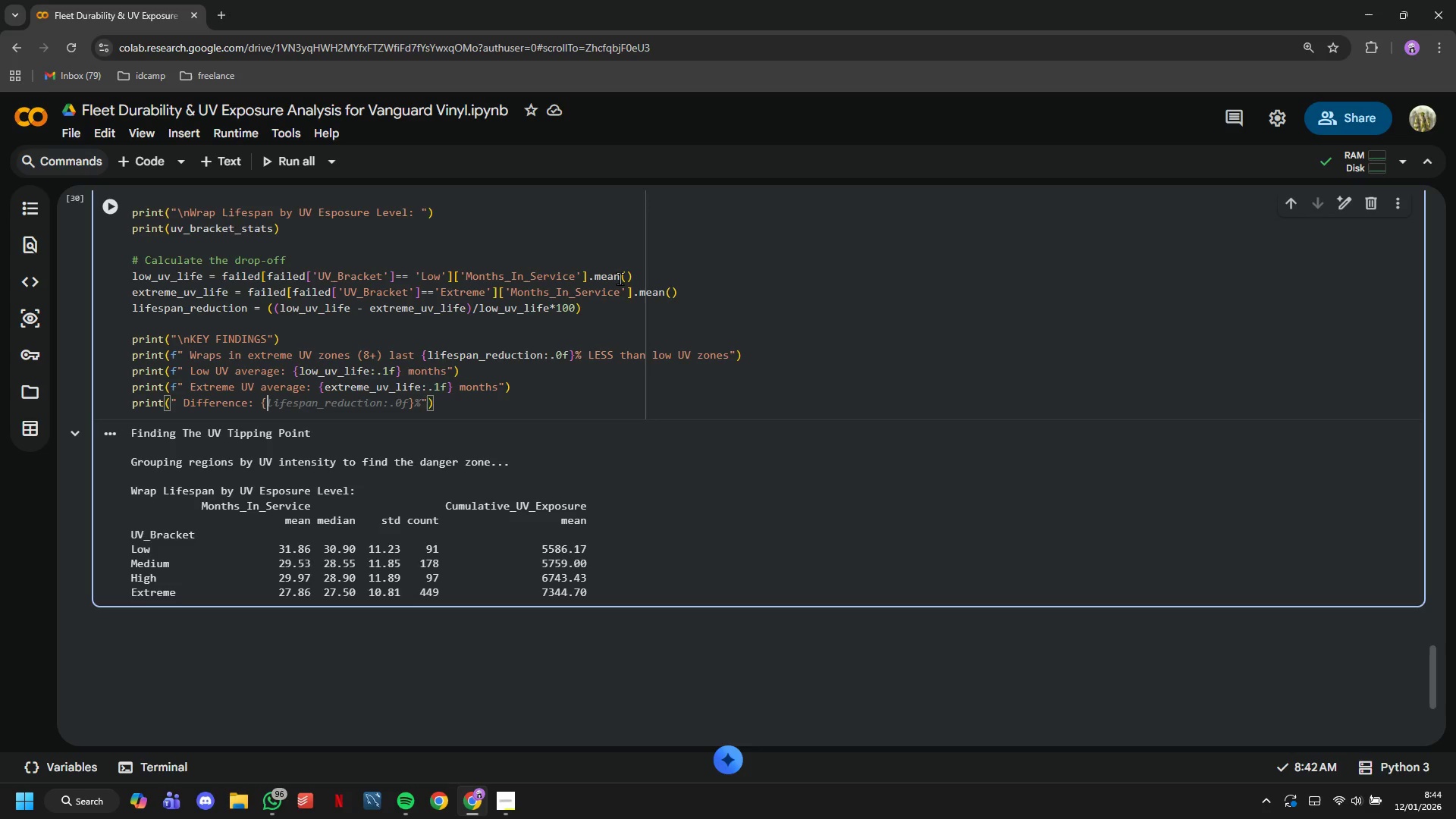 
key(Shift+ShiftLeft)
 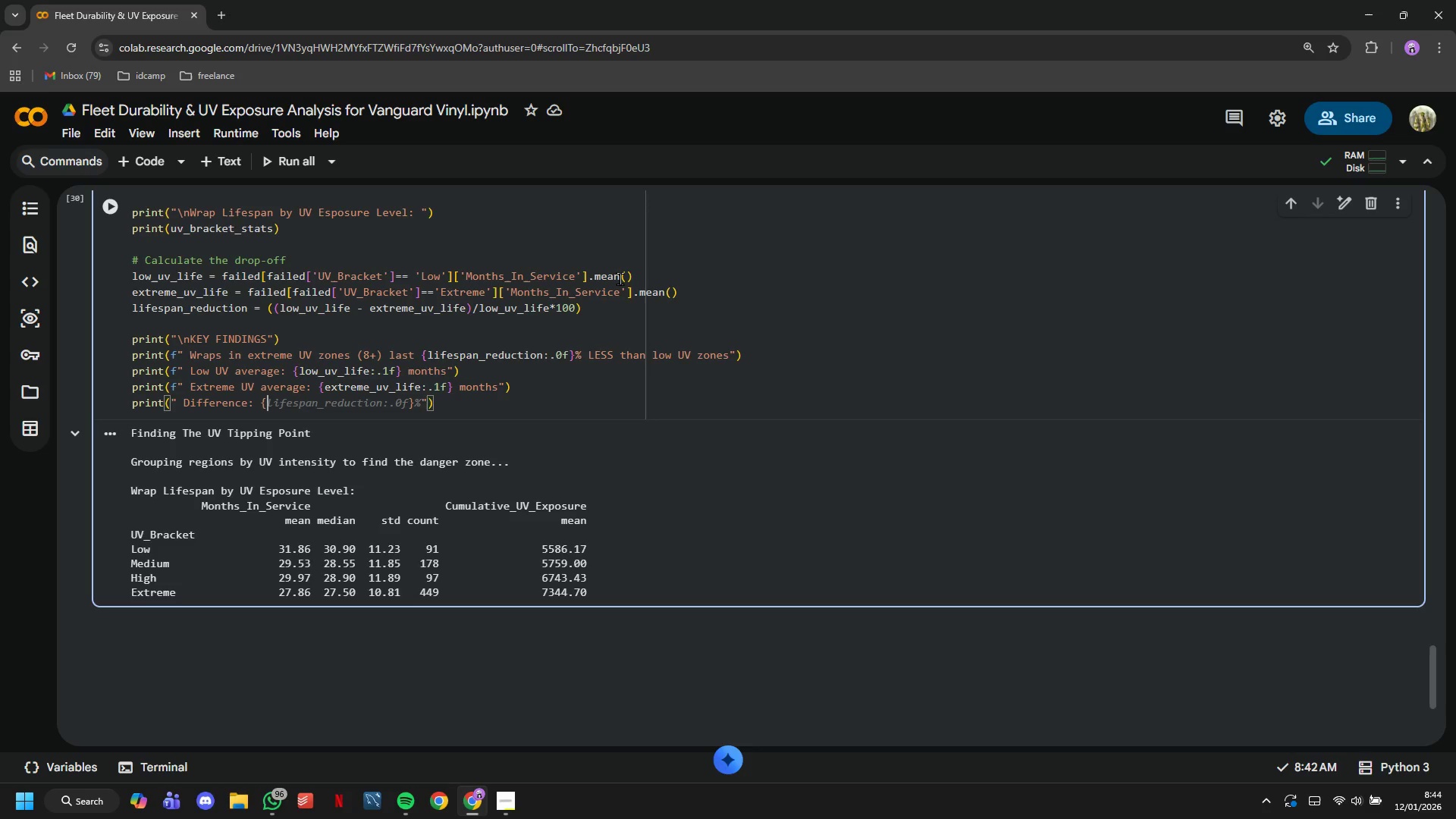 
key(Shift+ShiftLeft)
 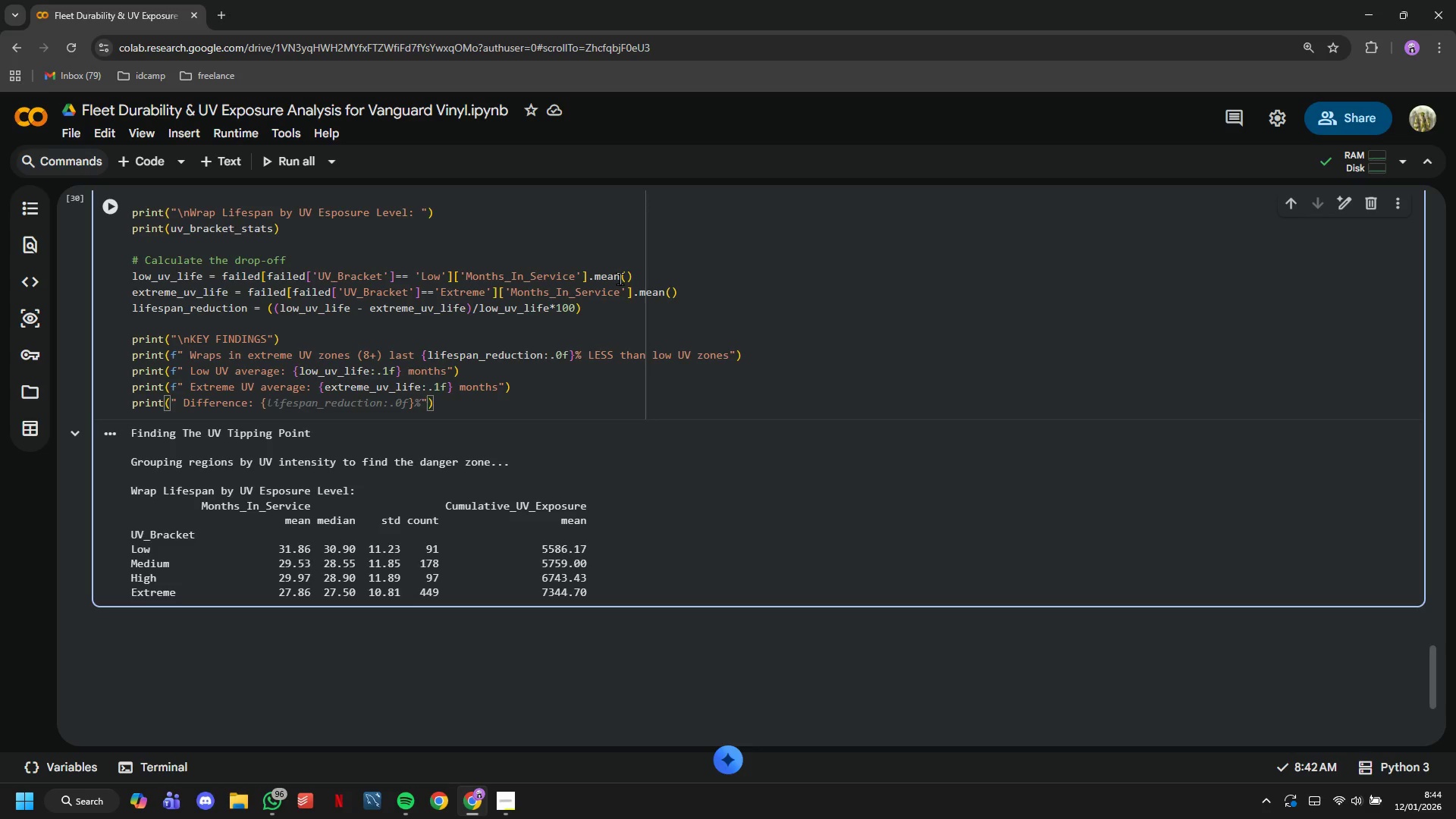 
key(Shift+BracketLeft)
 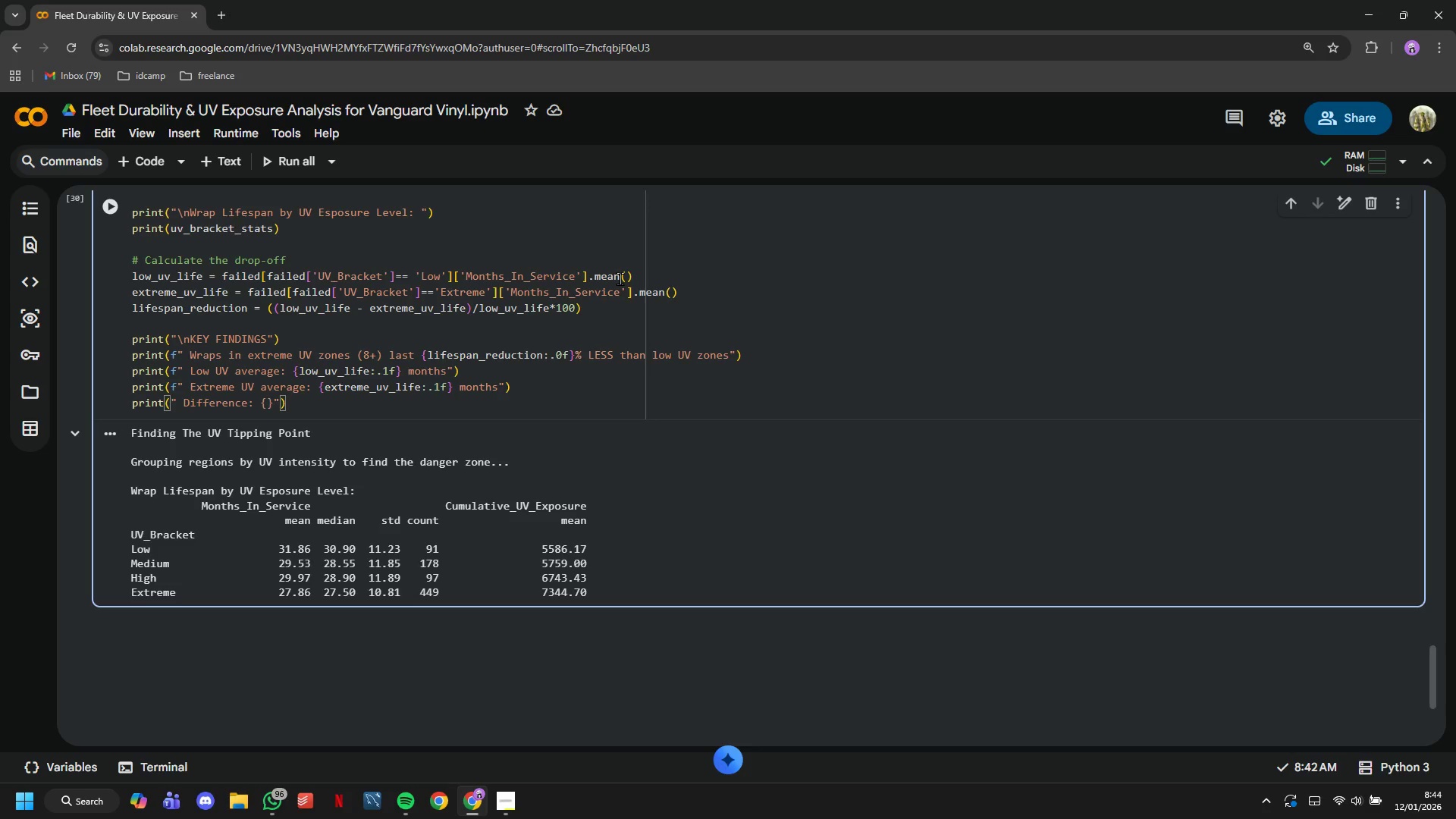 
type(low_uv)
 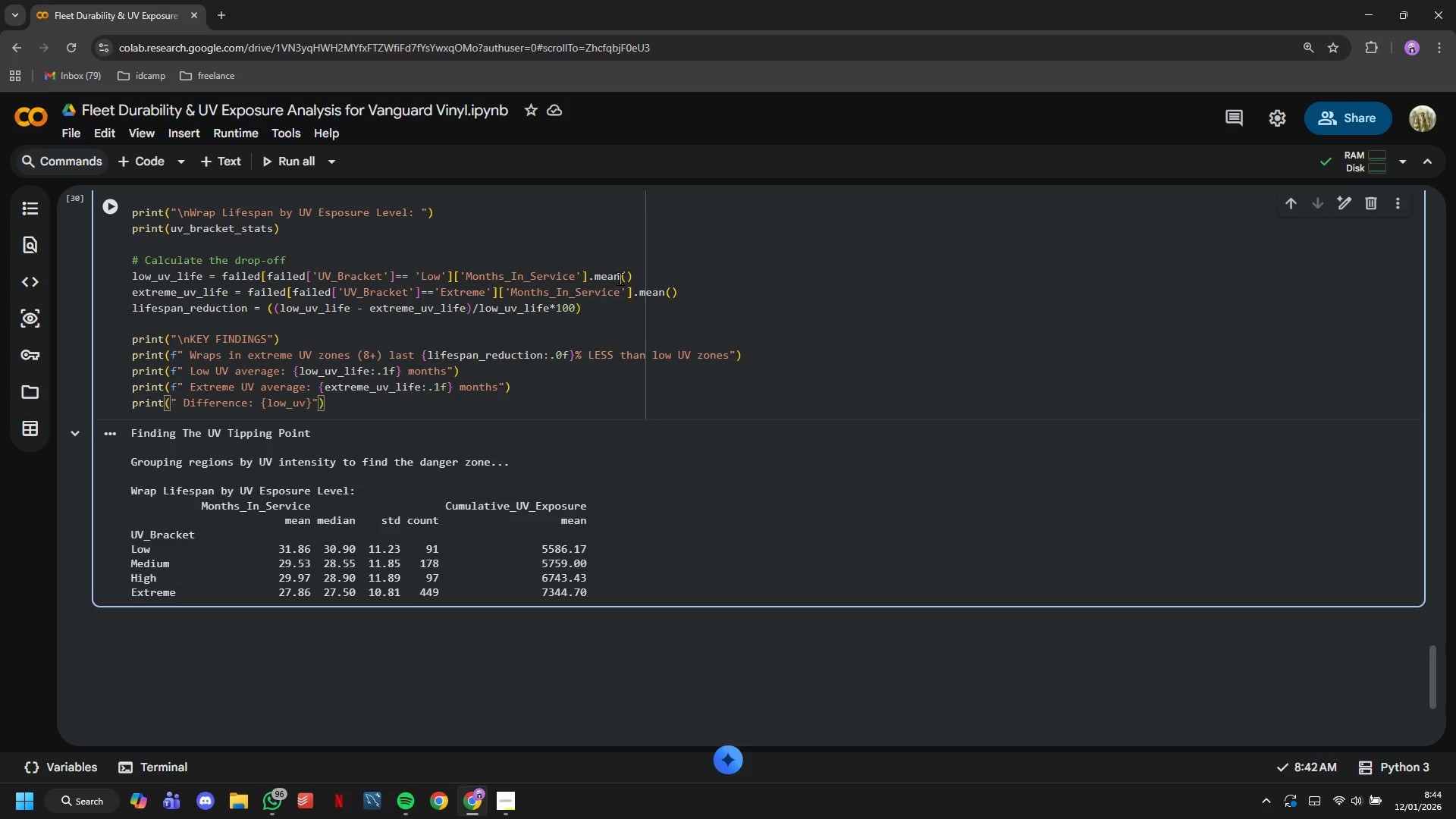 
hold_key(key=ArrowLeft, duration=0.97)
 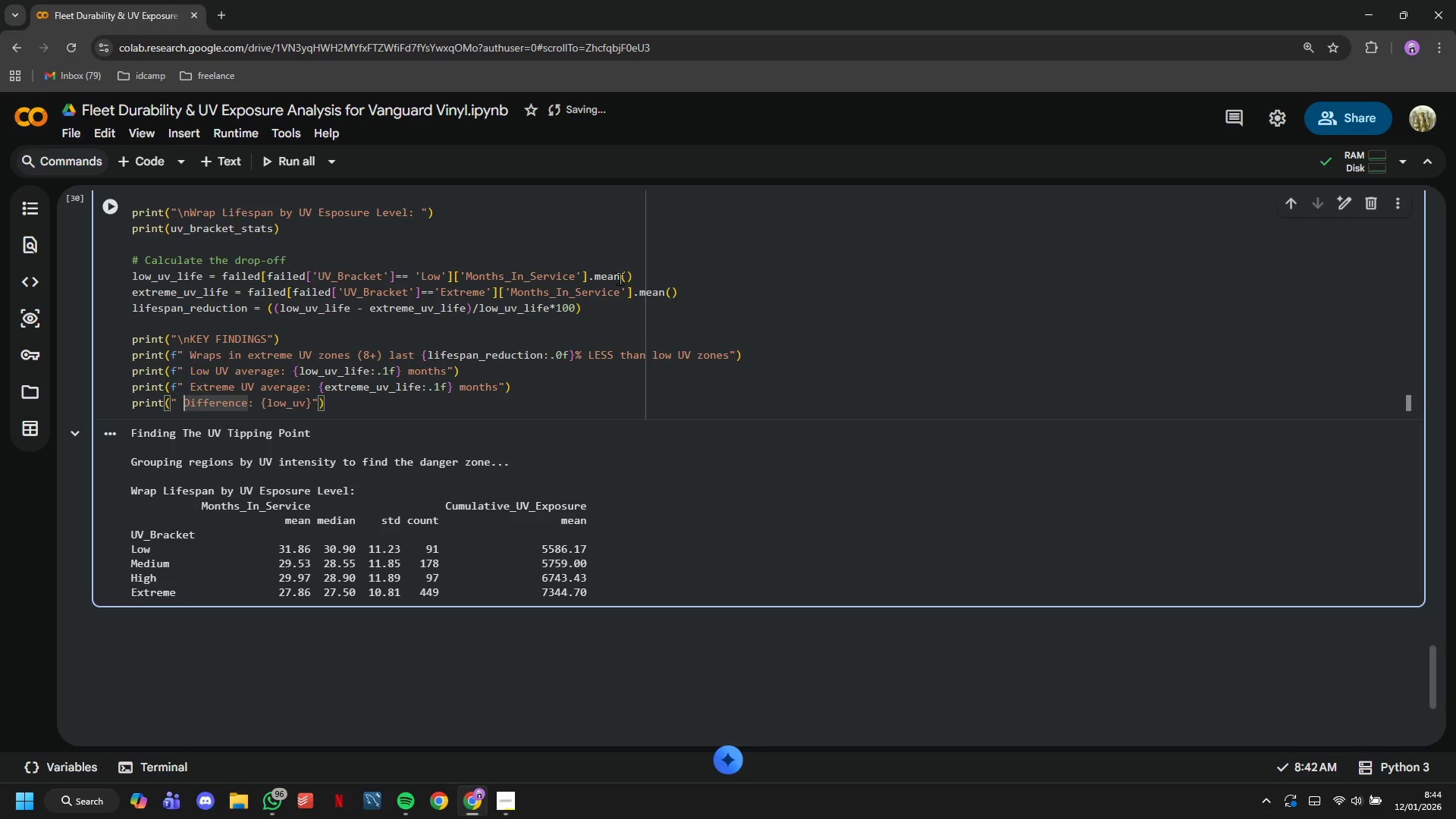 
hold_key(key=ArrowLeft, duration=0.44)
 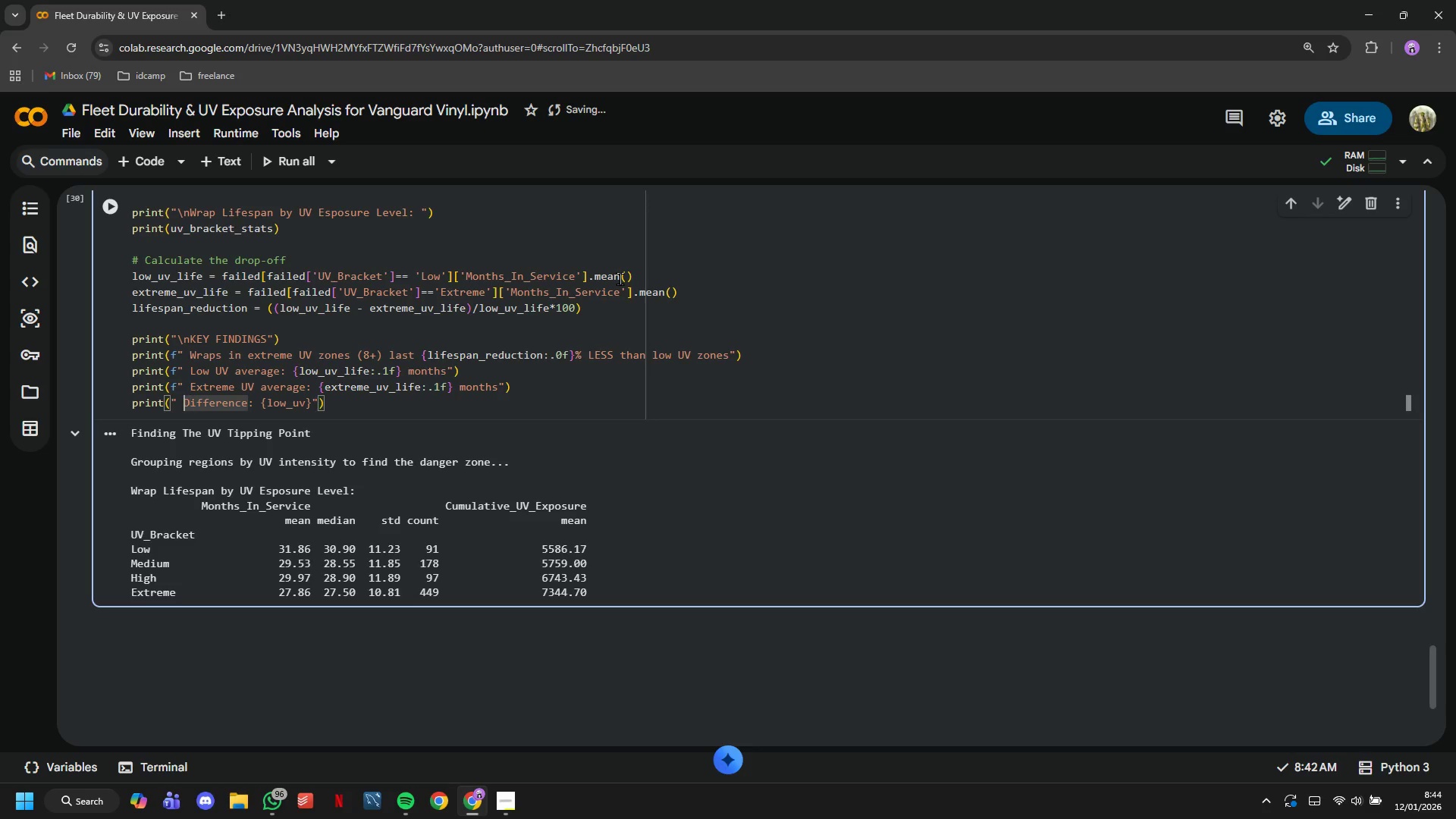 
key(ArrowLeft)
 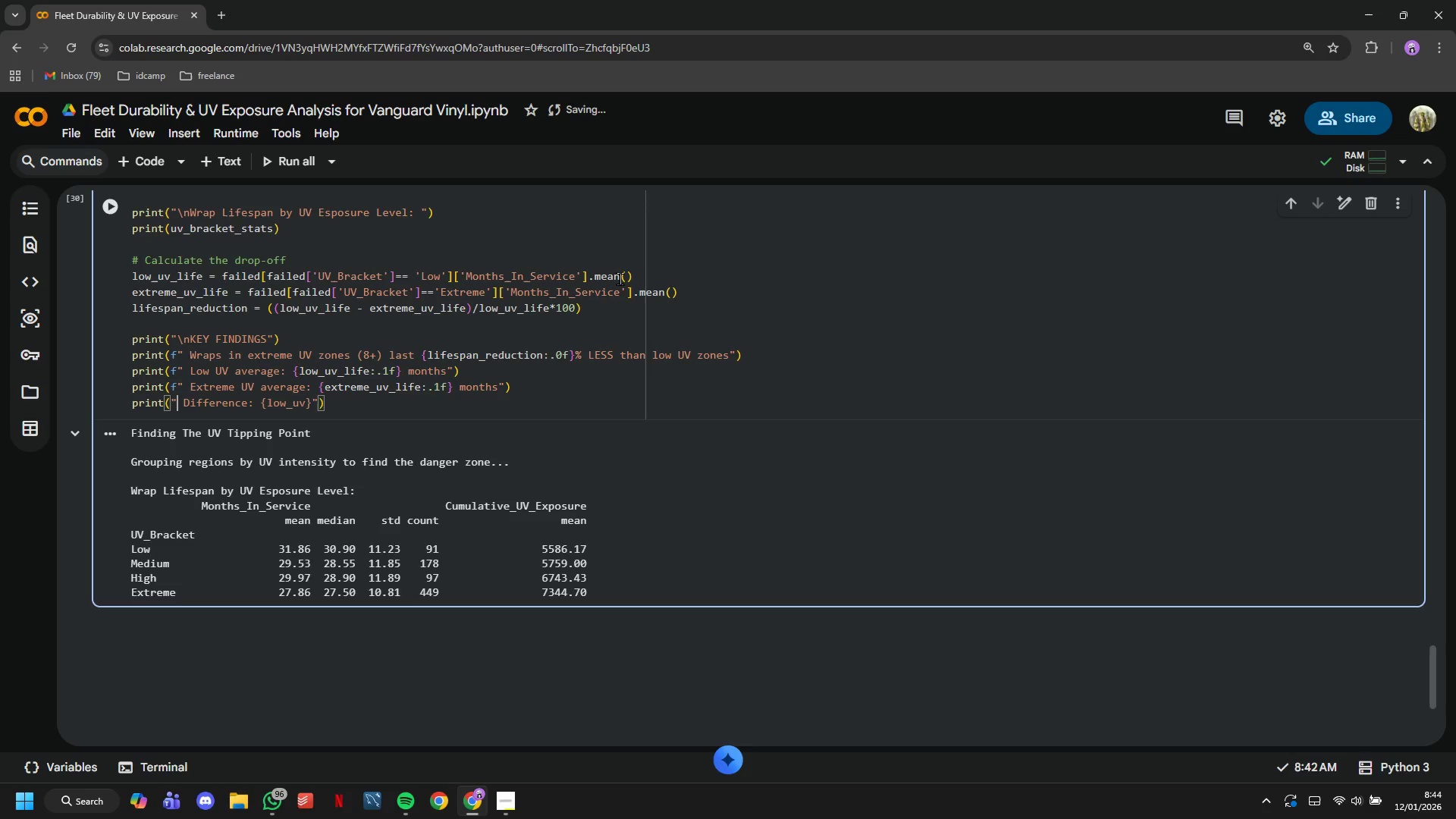 
key(ArrowLeft)
 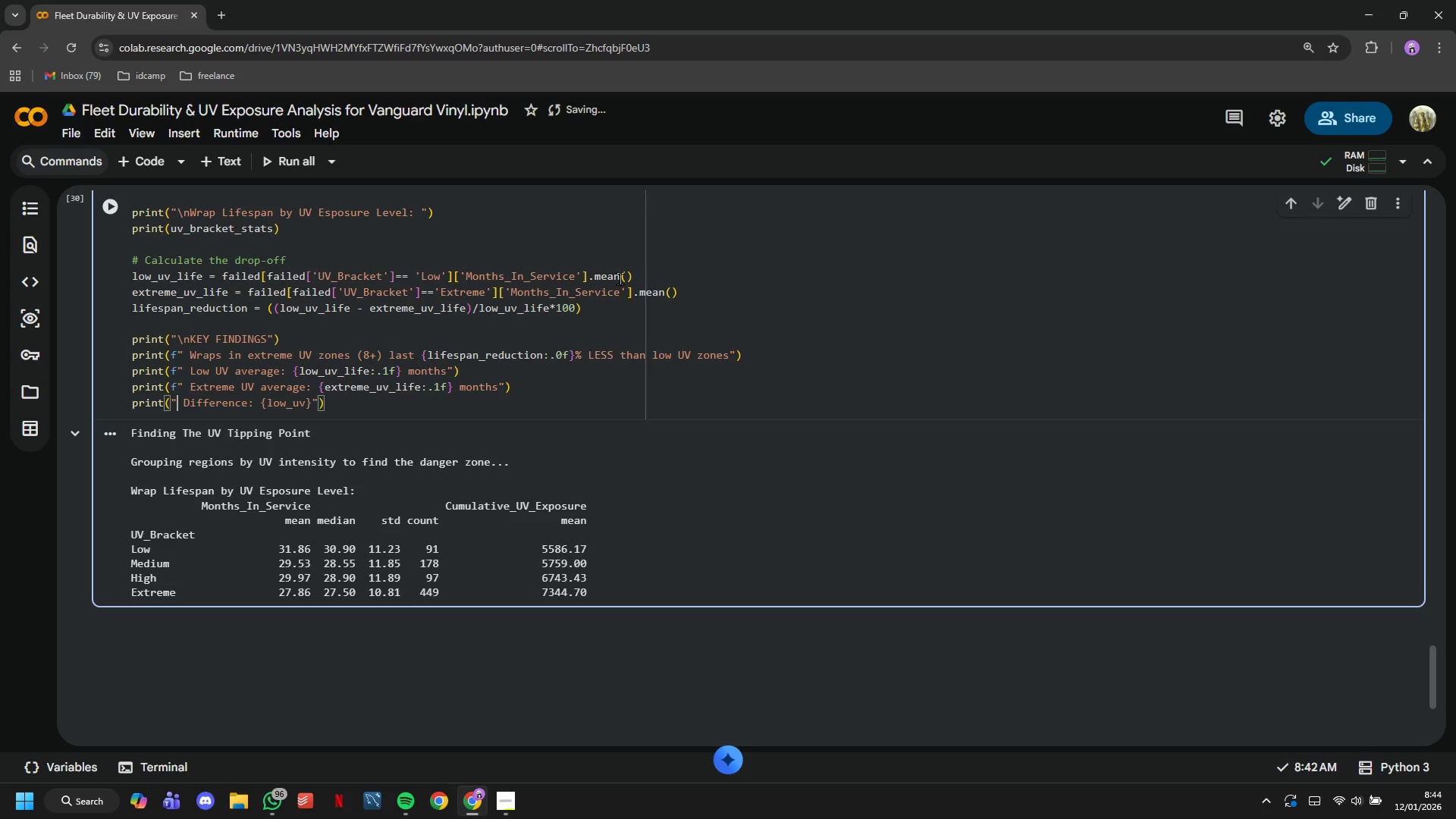 
key(ArrowLeft)
 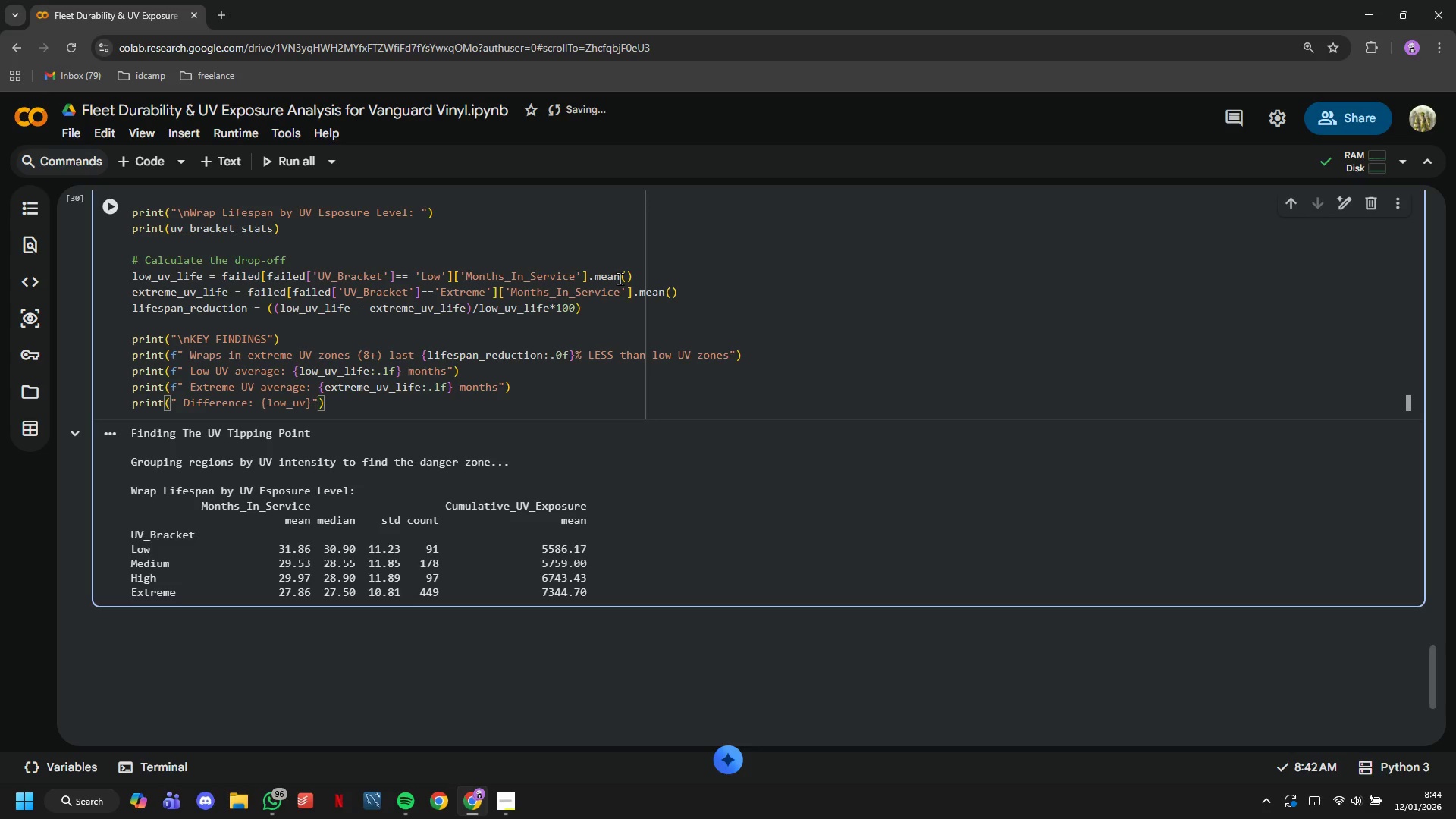 
key(F)
 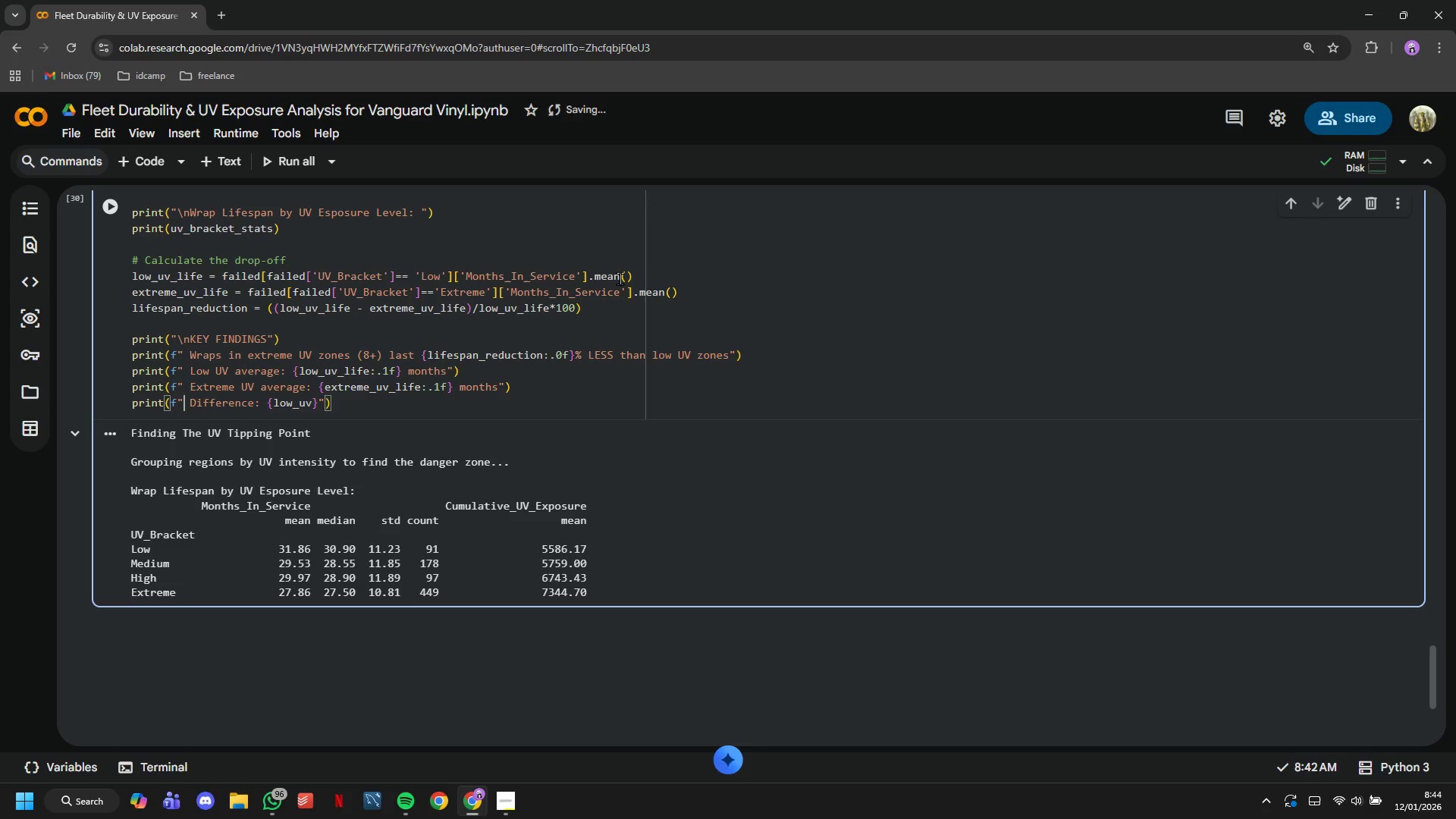 
hold_key(key=ArrowRight, duration=1.03)
 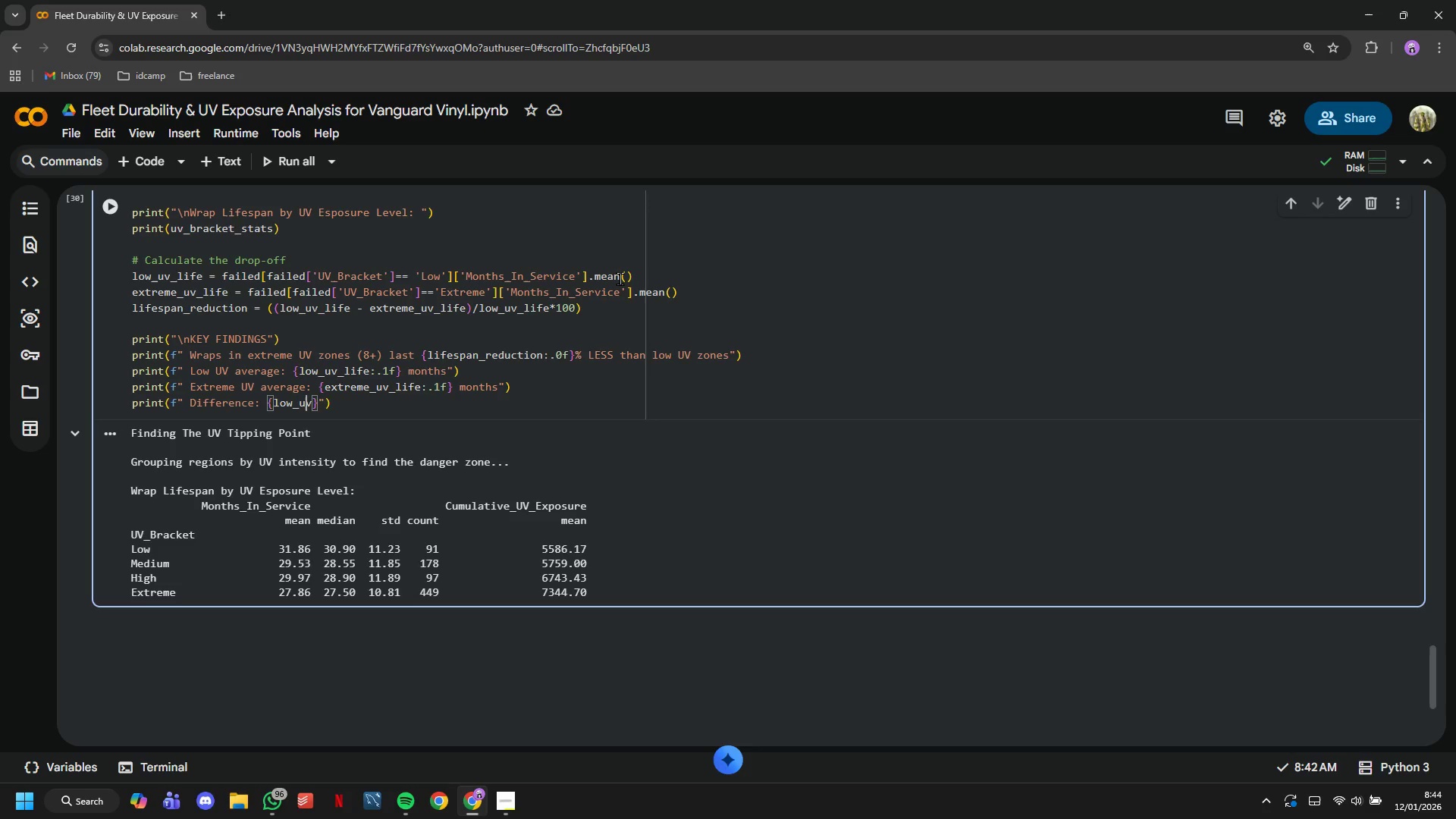 
key(ArrowRight)
 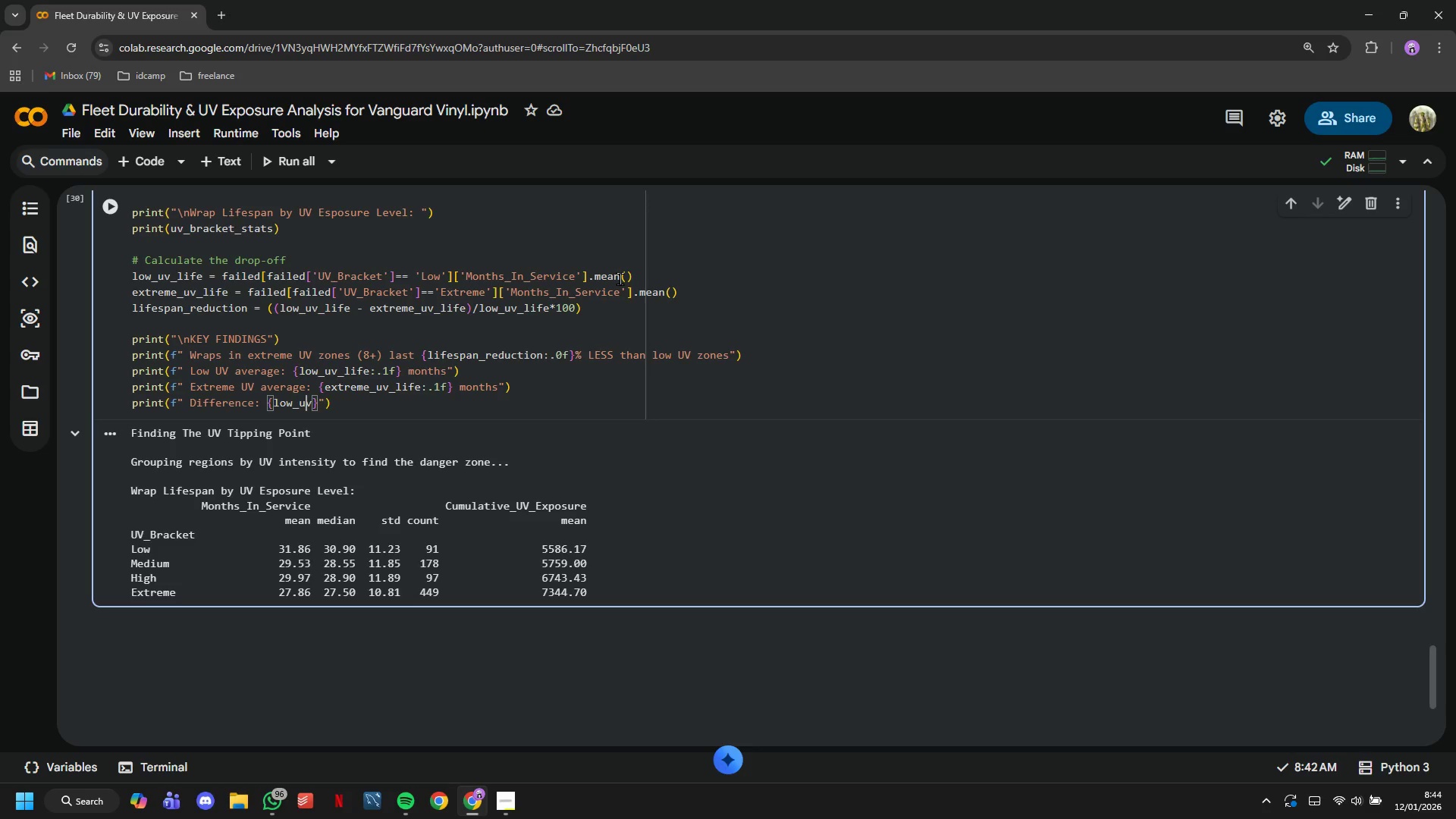 
key(ArrowRight)
 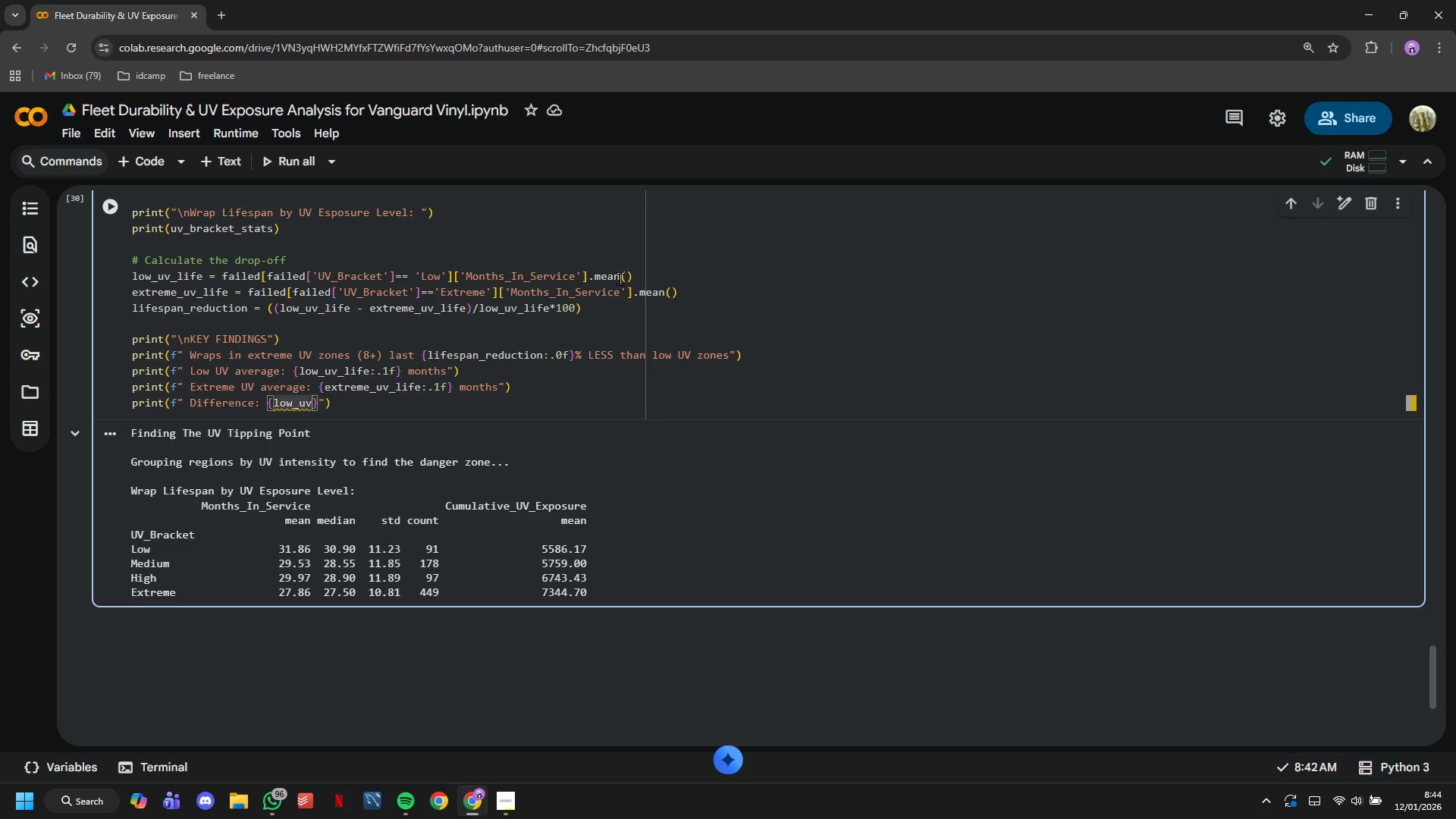 
type(_life - extreme_uv_life)
 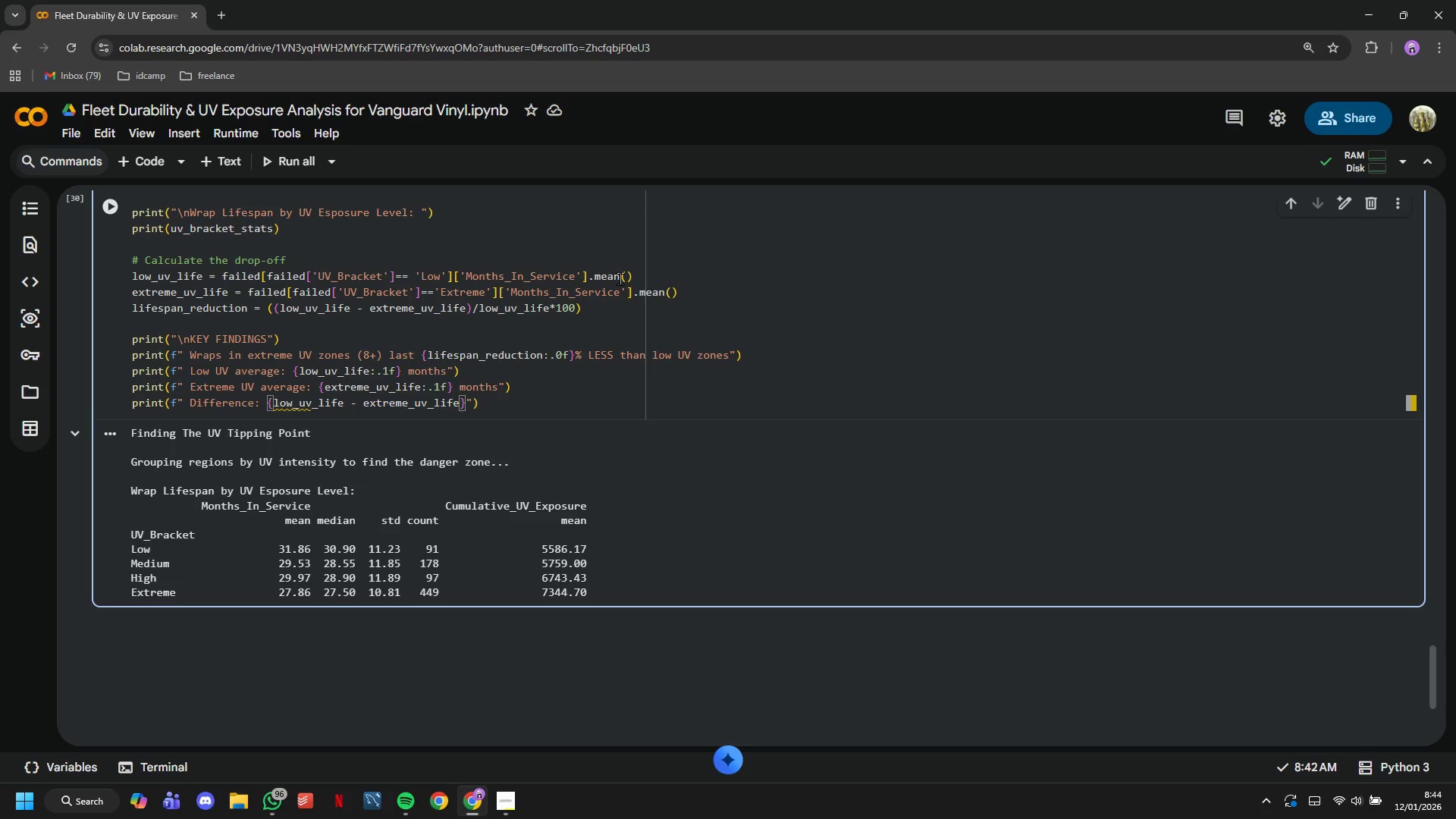 
key(ArrowRight)
 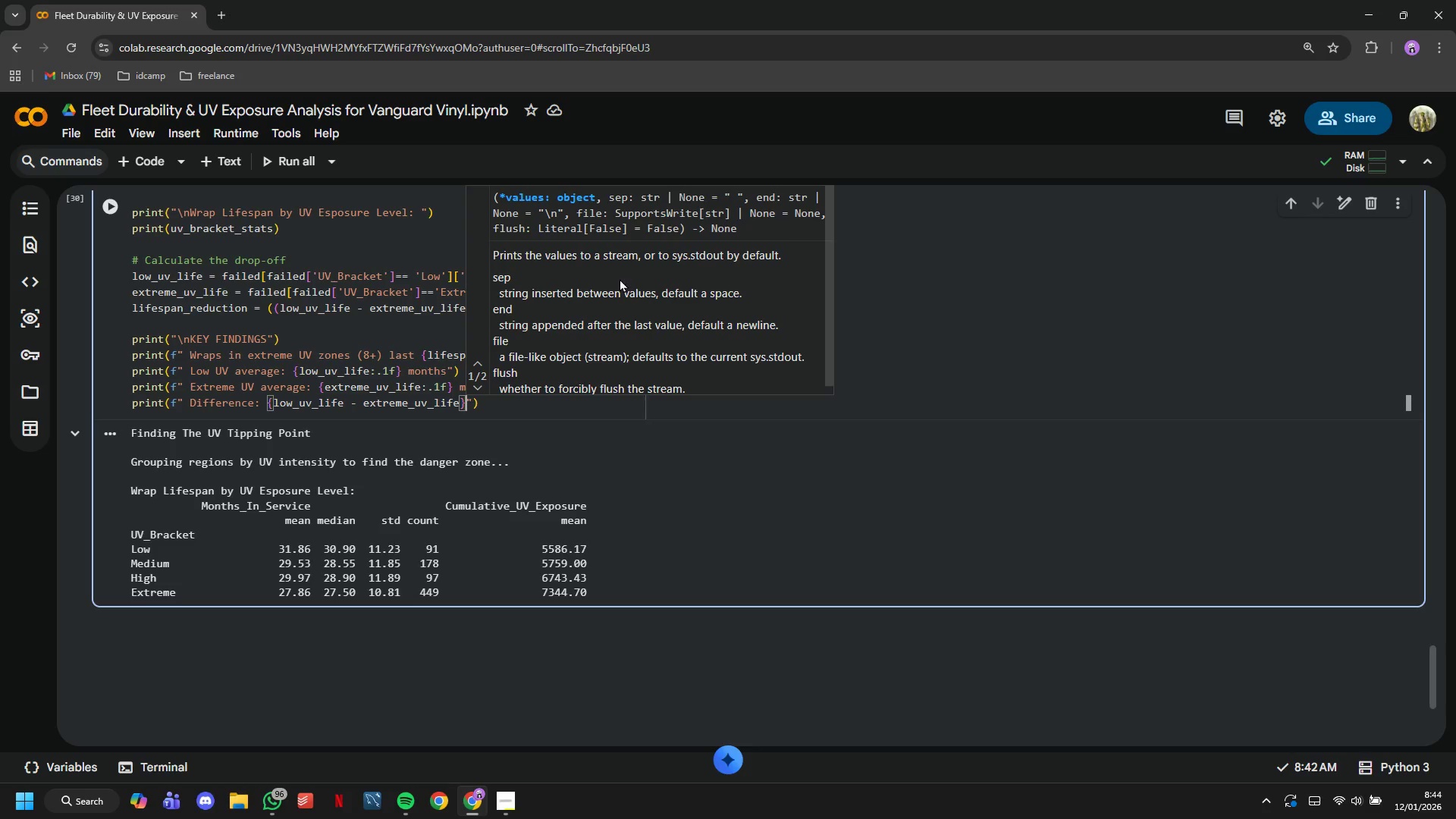 
key(ArrowLeft)
 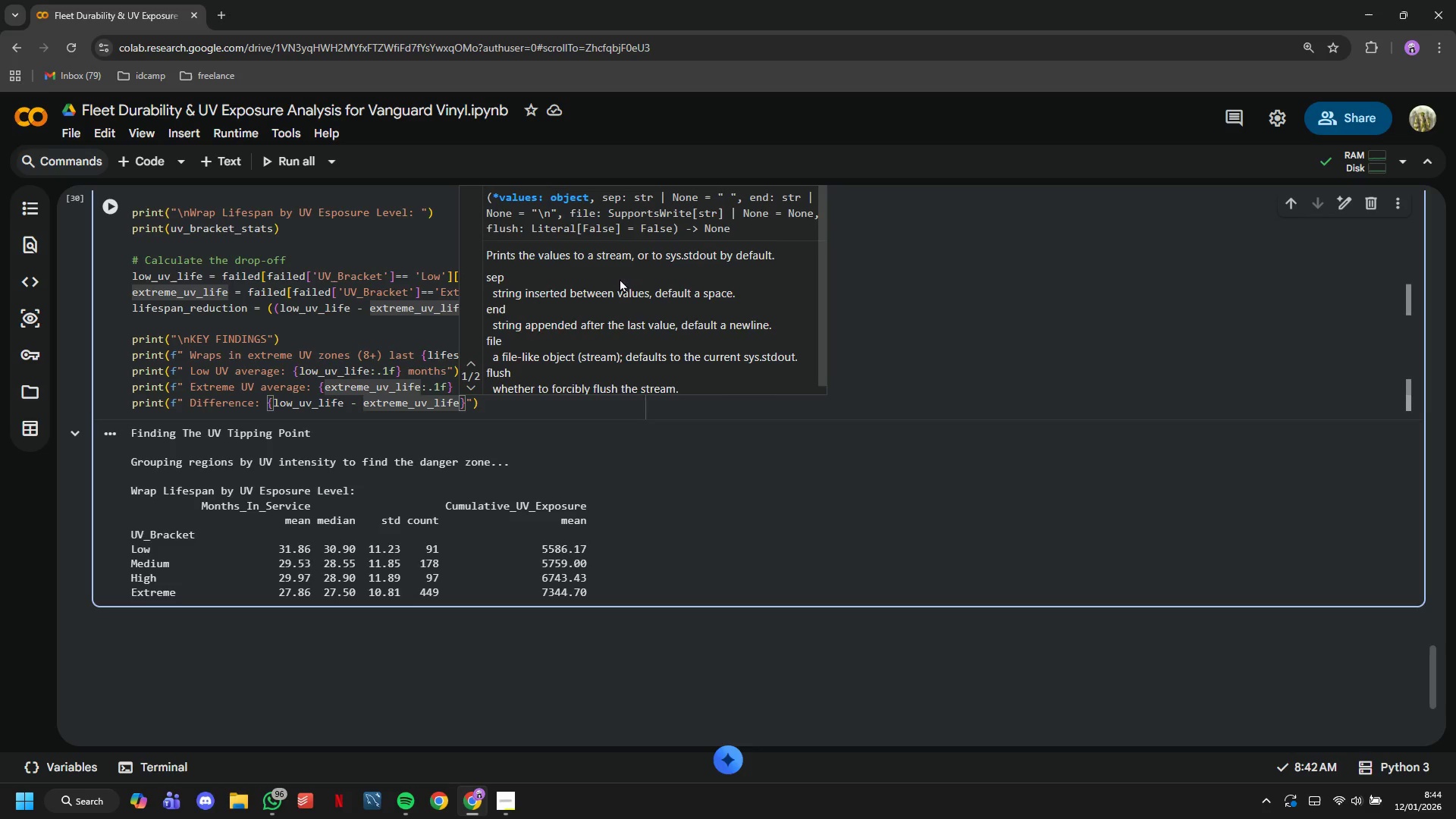 
type(:.1f)
 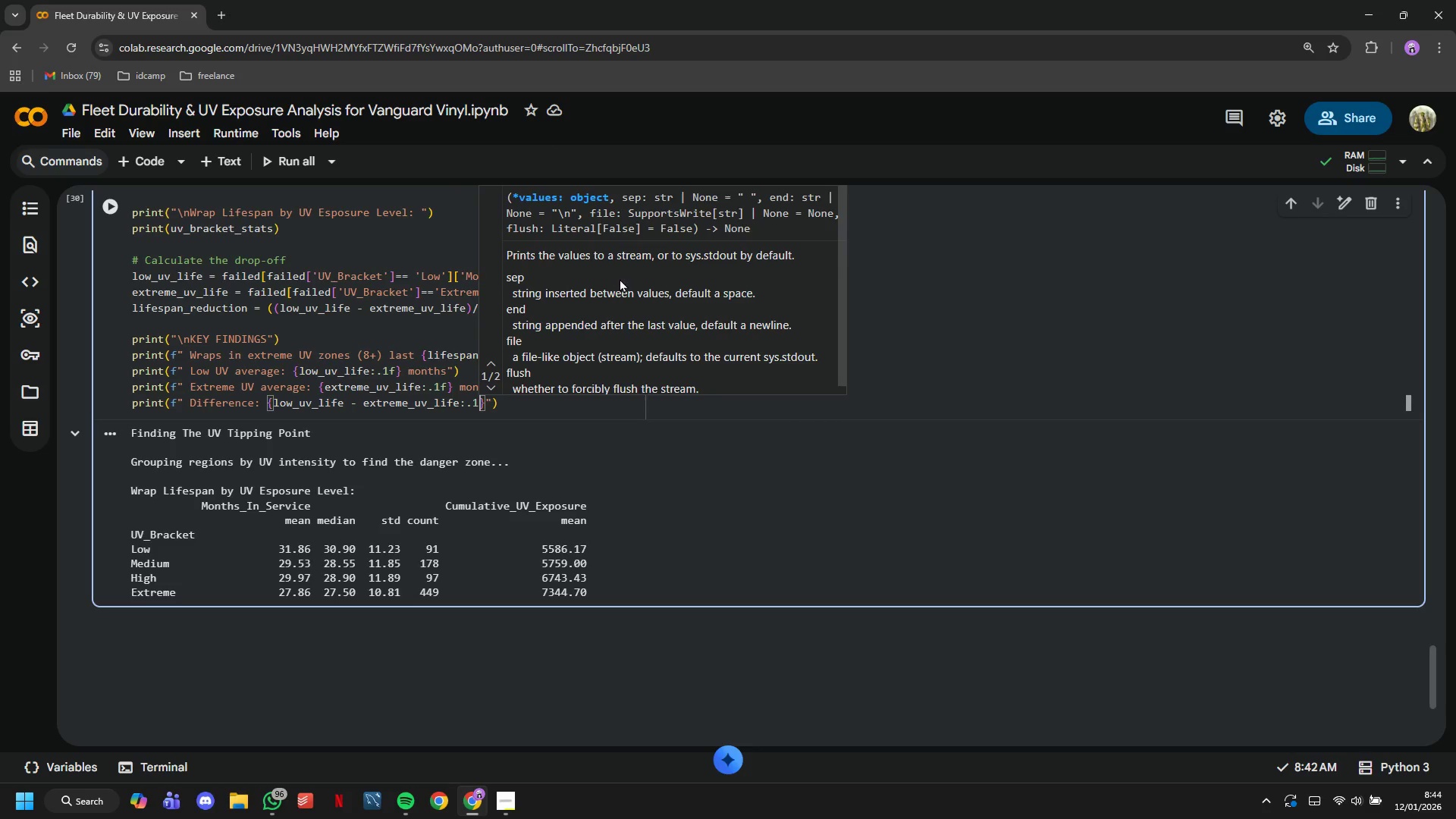 
key(ArrowRight)
 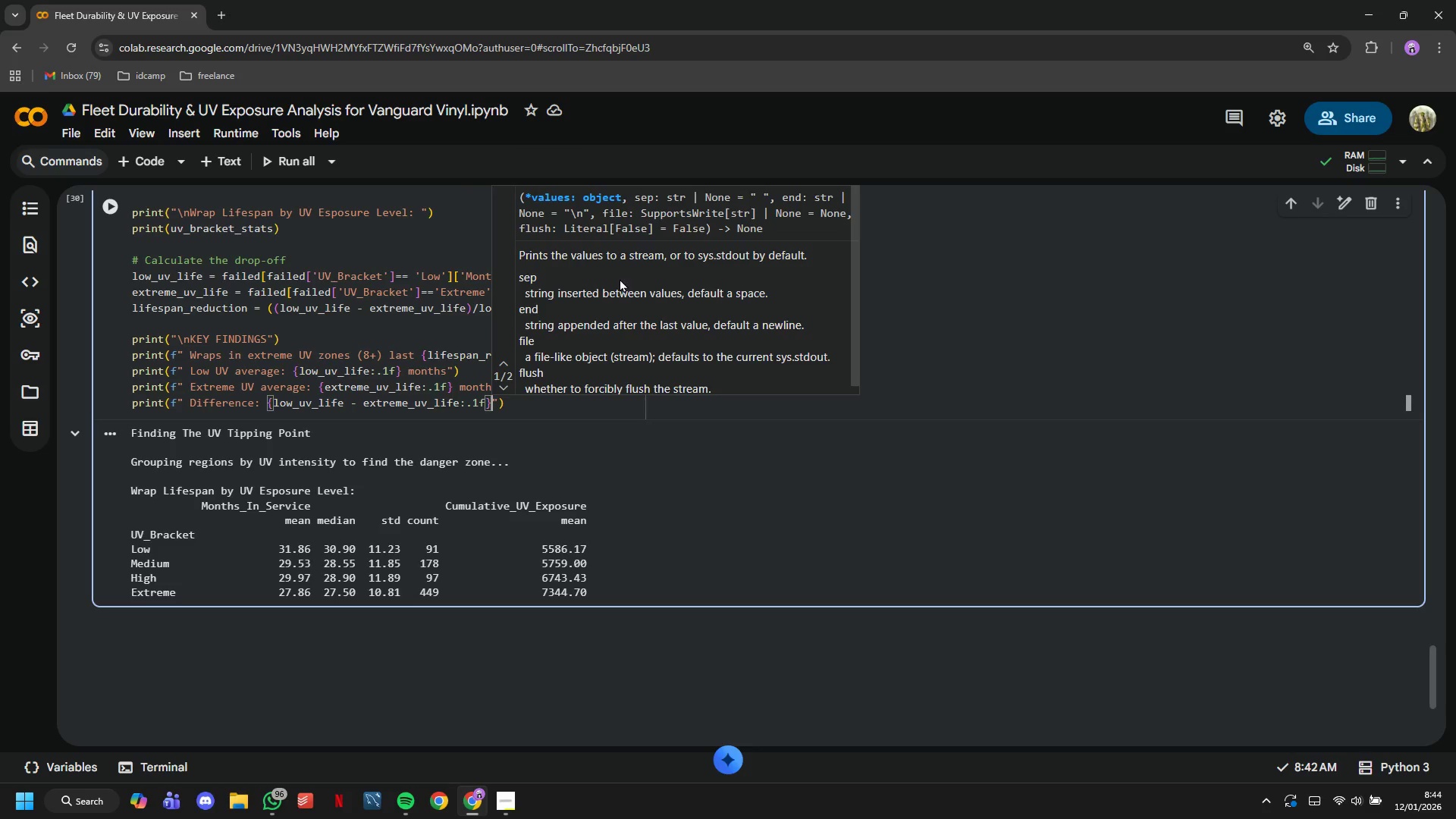 
type( months shorter lifespan)
 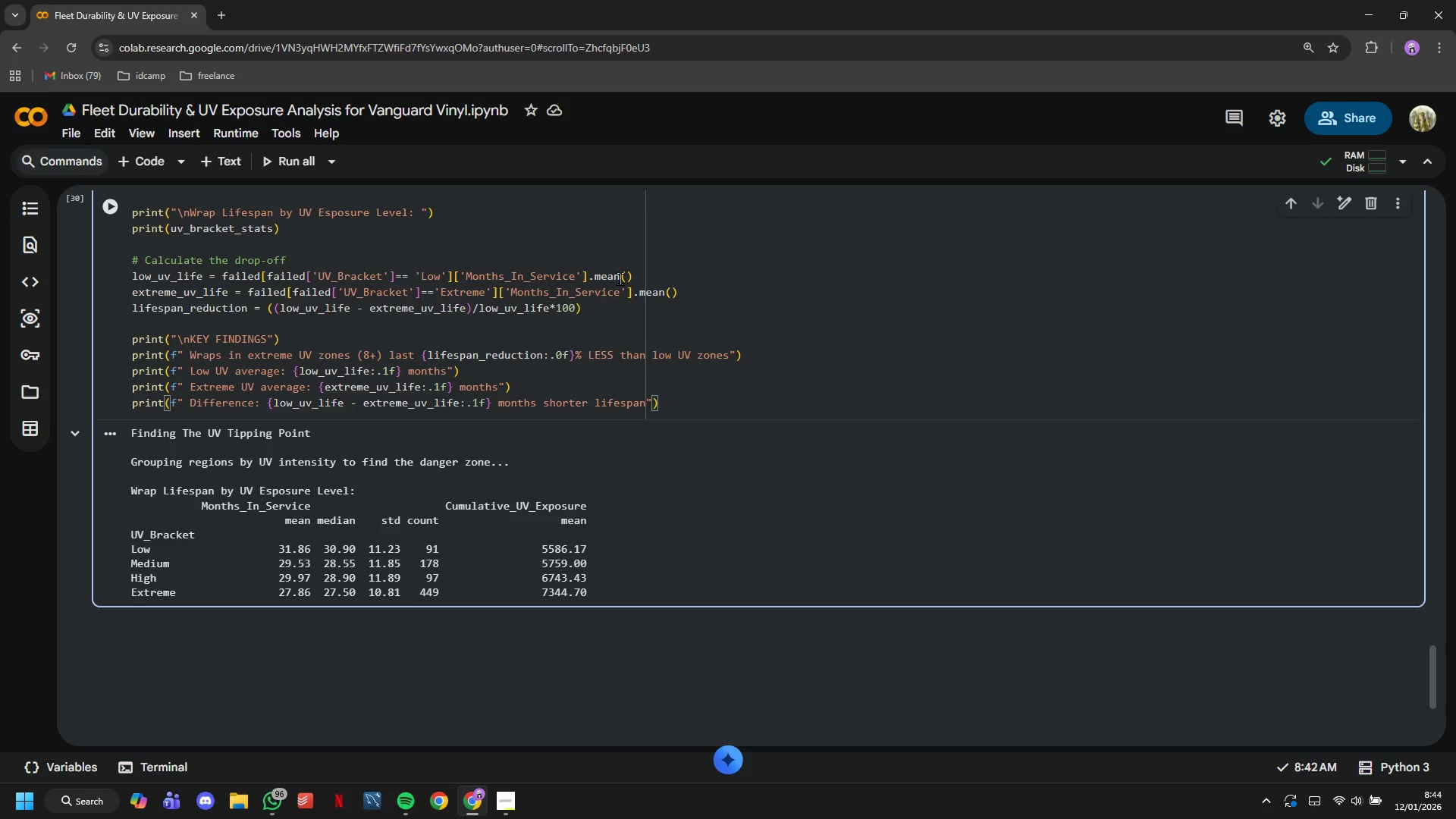 
key(ArrowRight)
 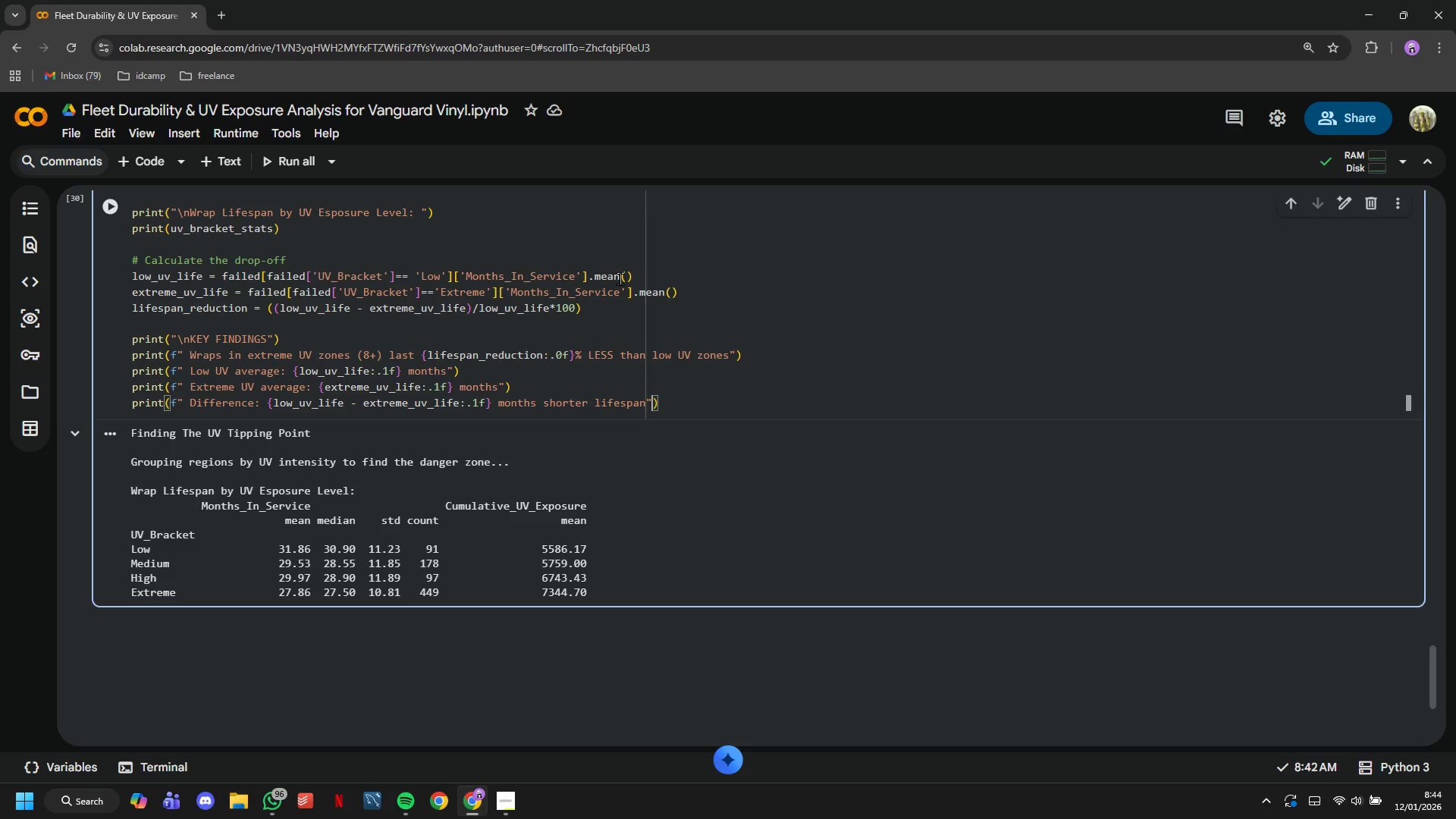 
key(ArrowRight)
 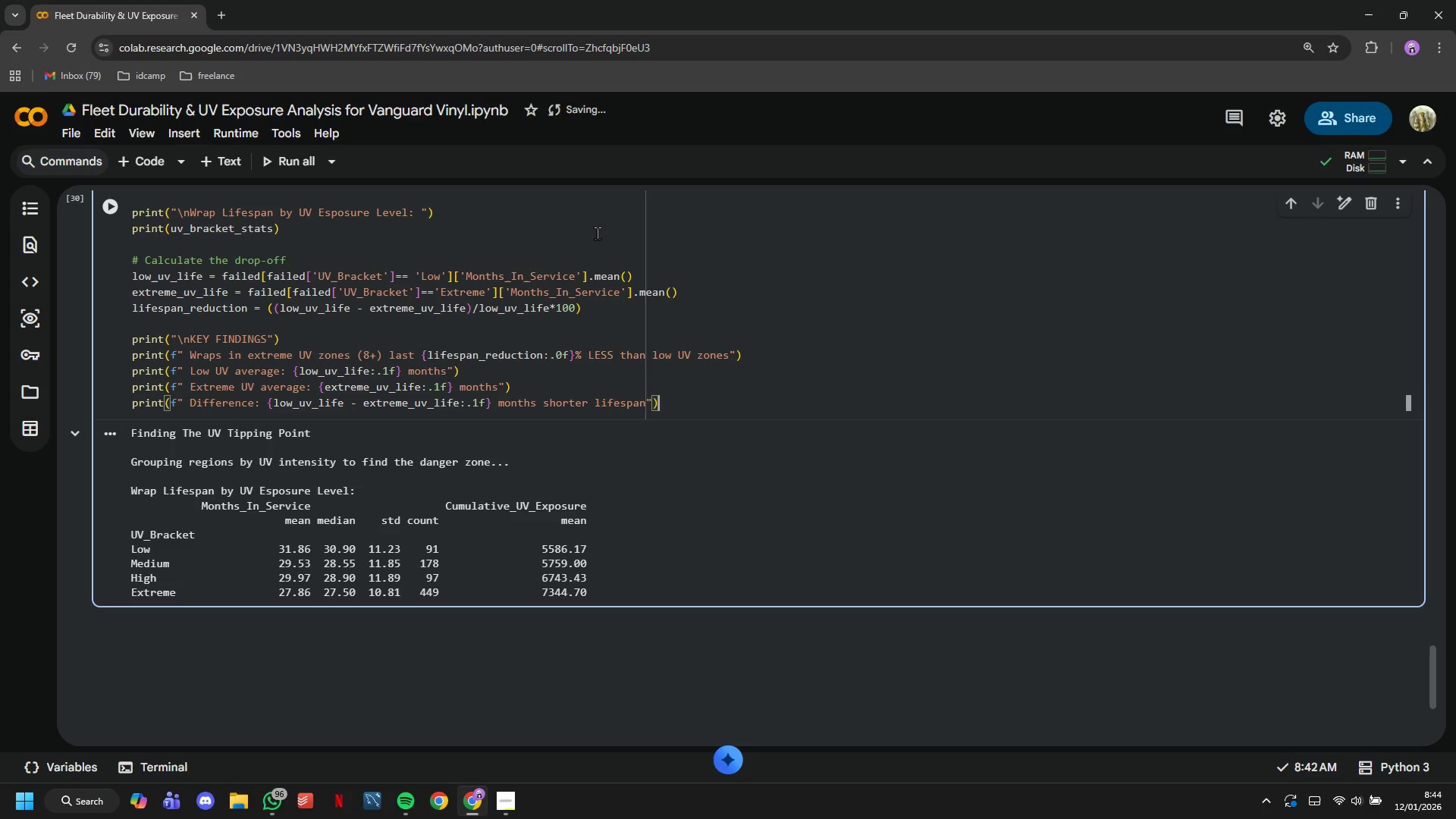 
wait(7.0)
 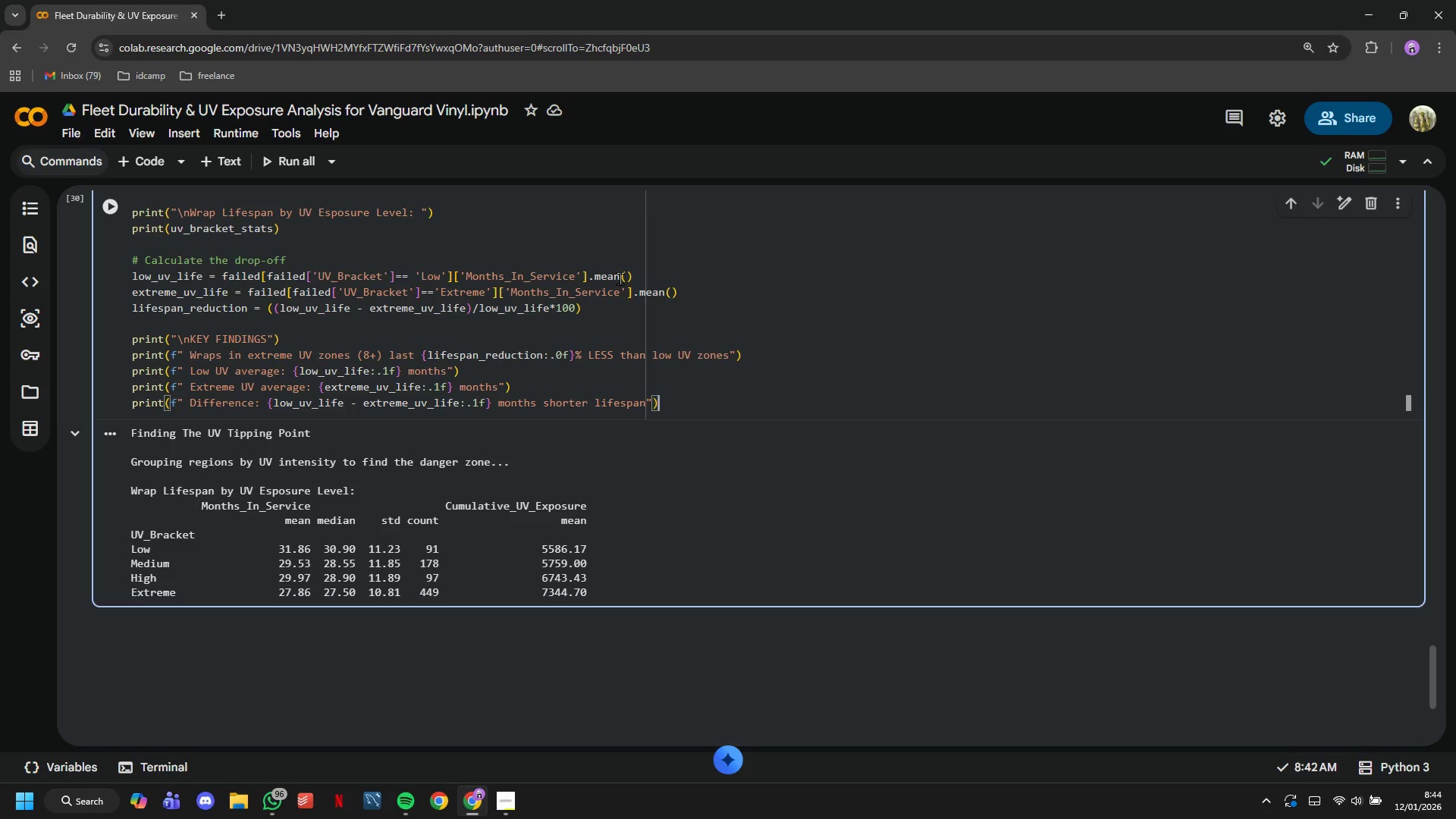 
double_click([119, 211])
 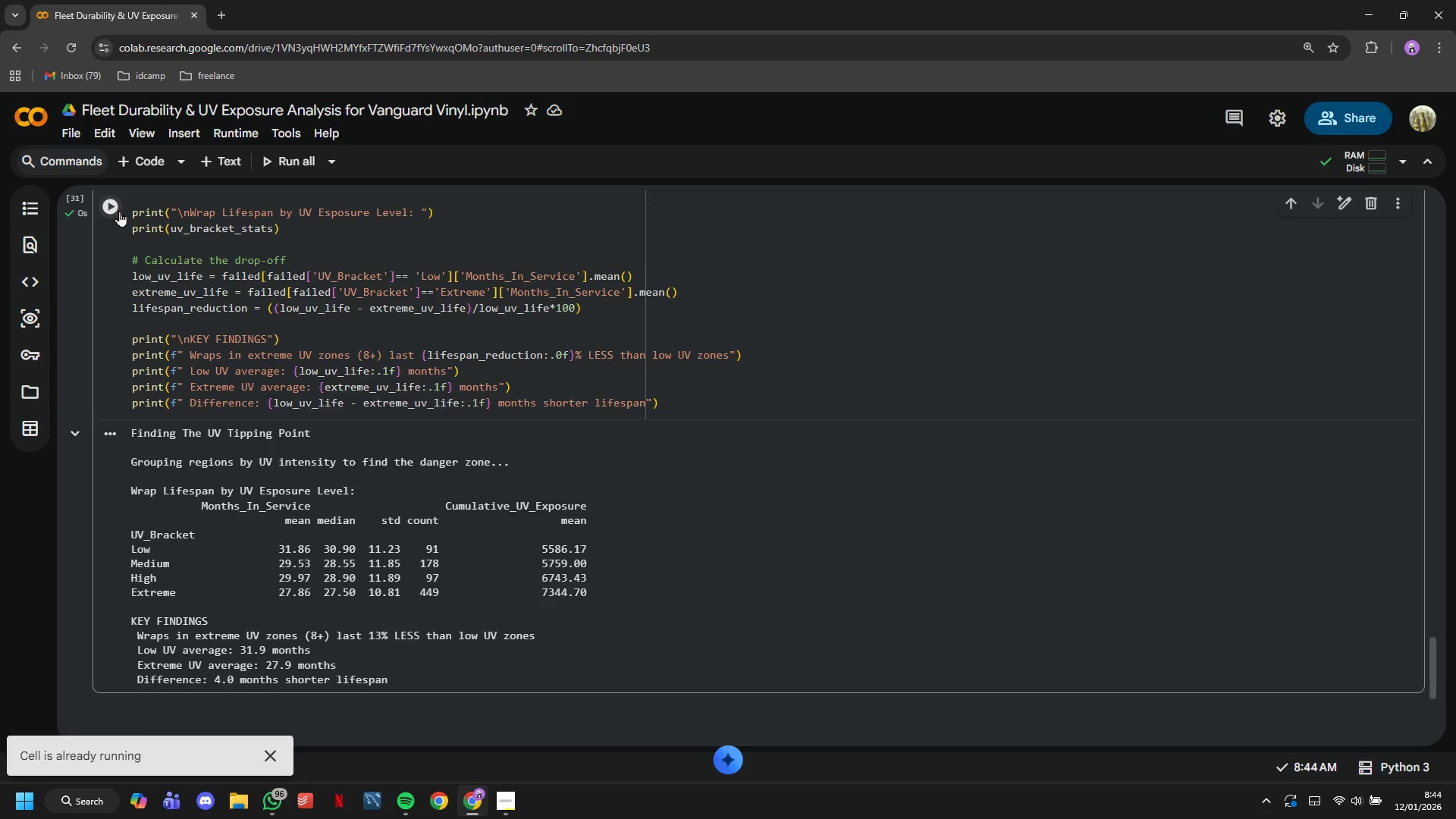 
left_click([119, 211])
 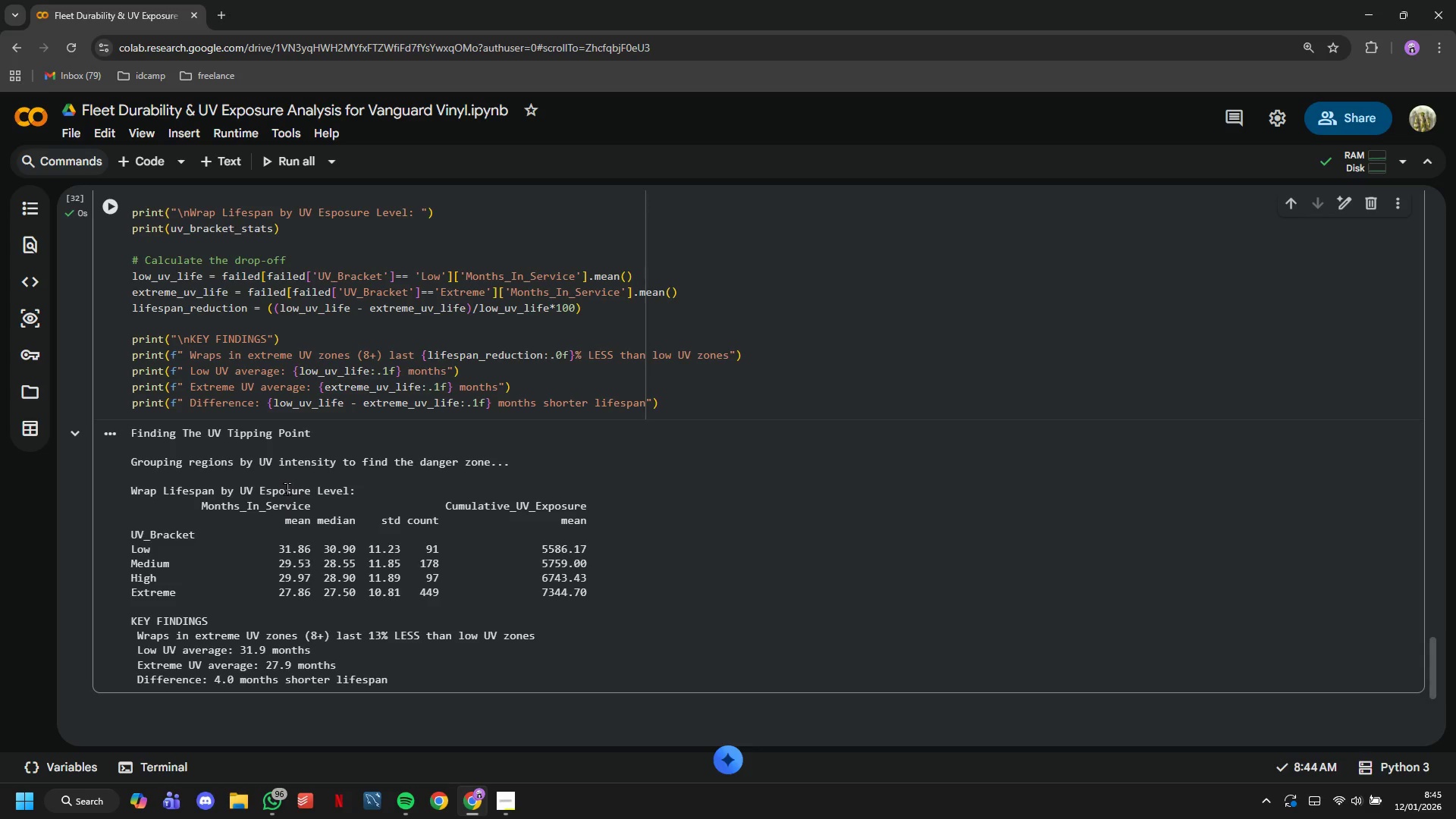 
wait(18.44)
 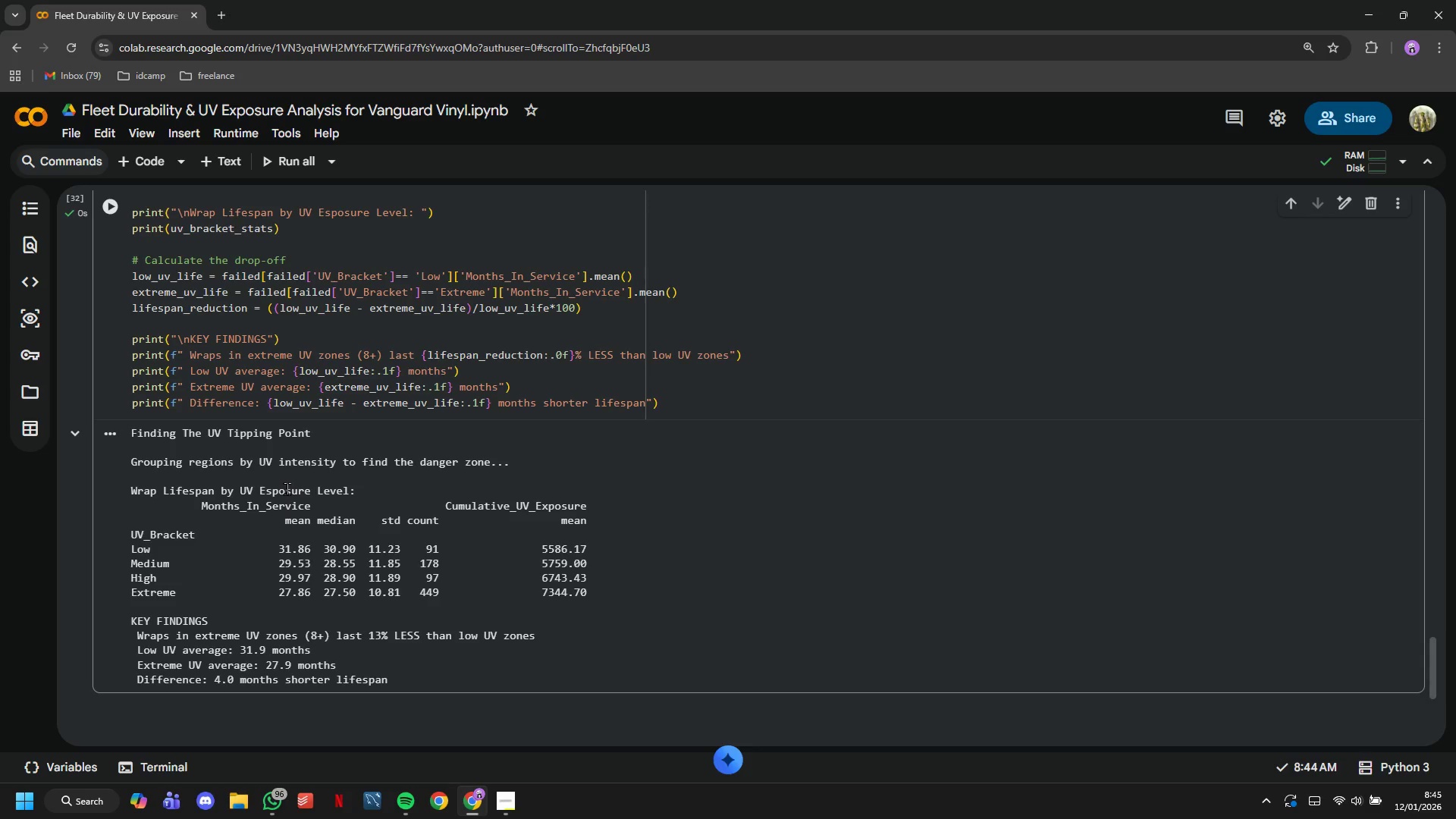 
left_click([500, 805])